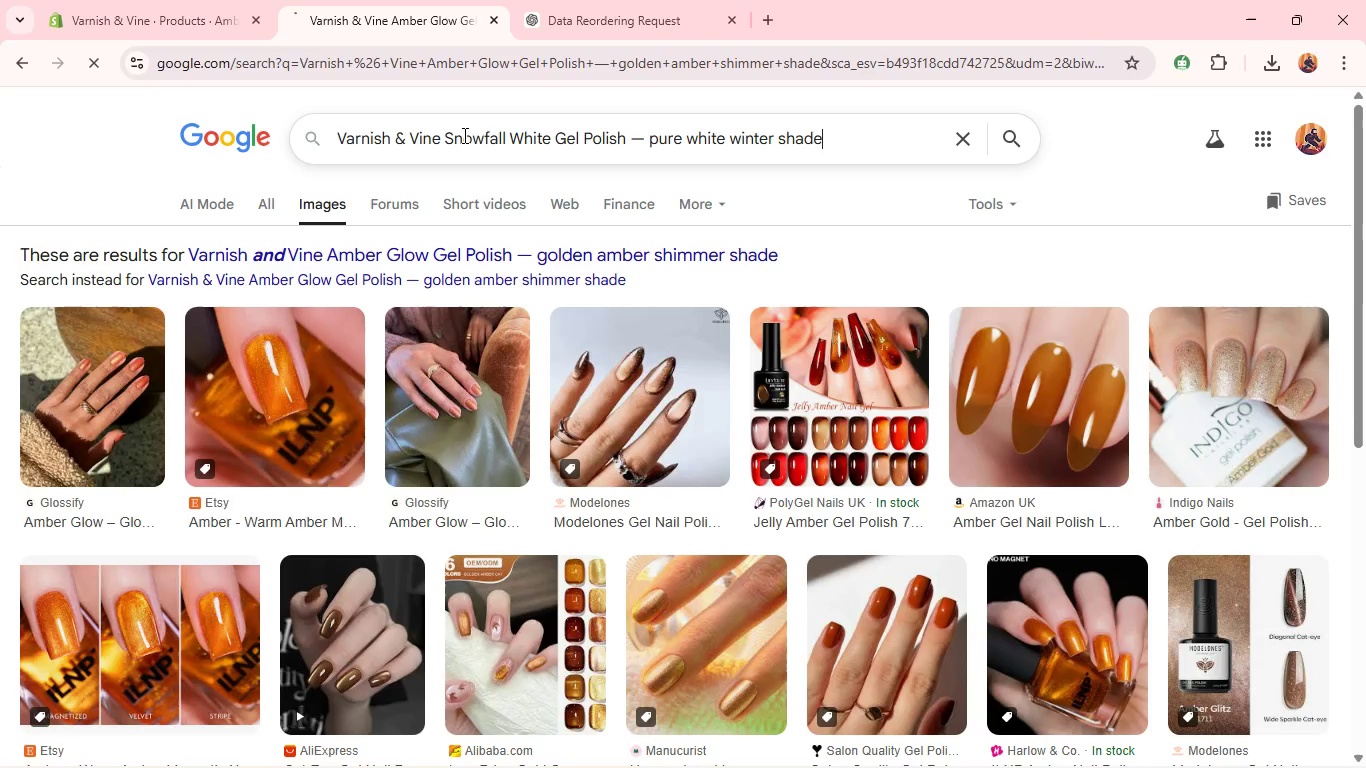 
key(Enter)
 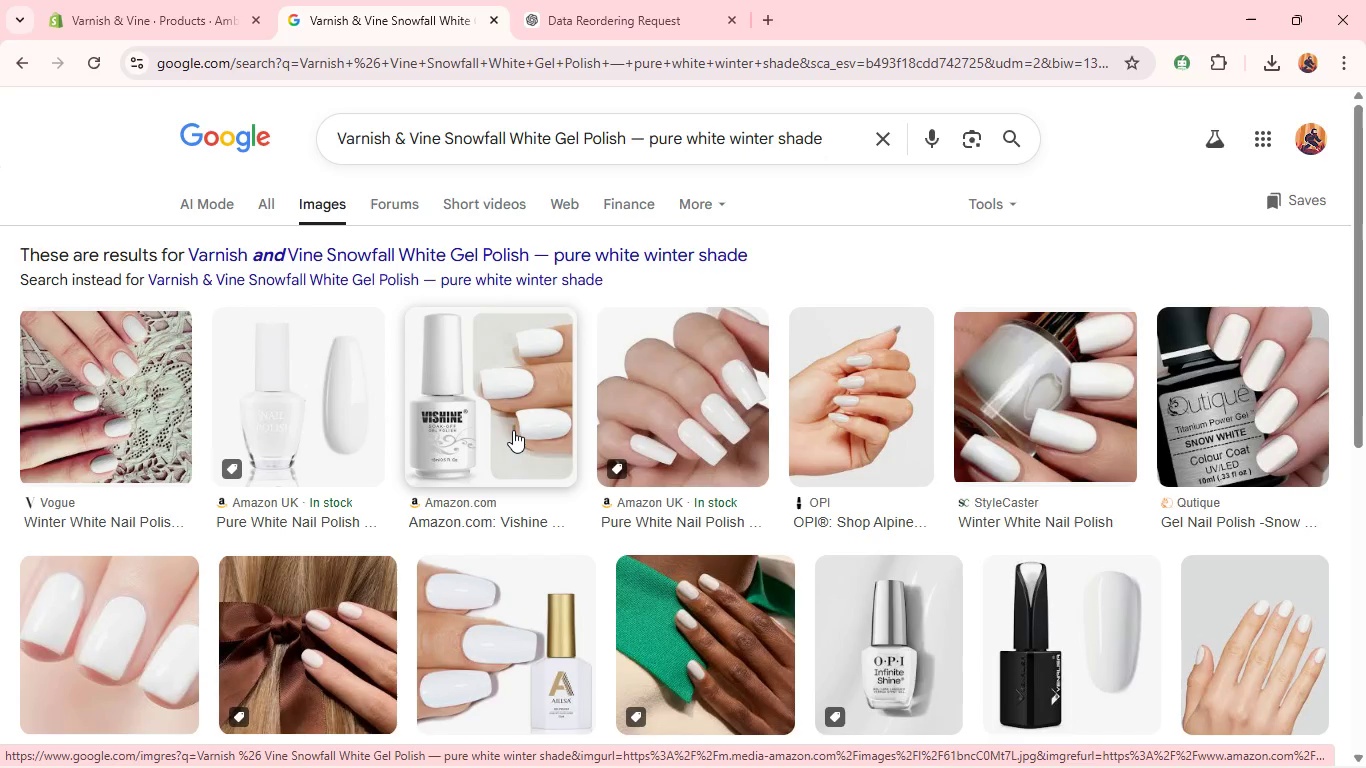 
wait(11.12)
 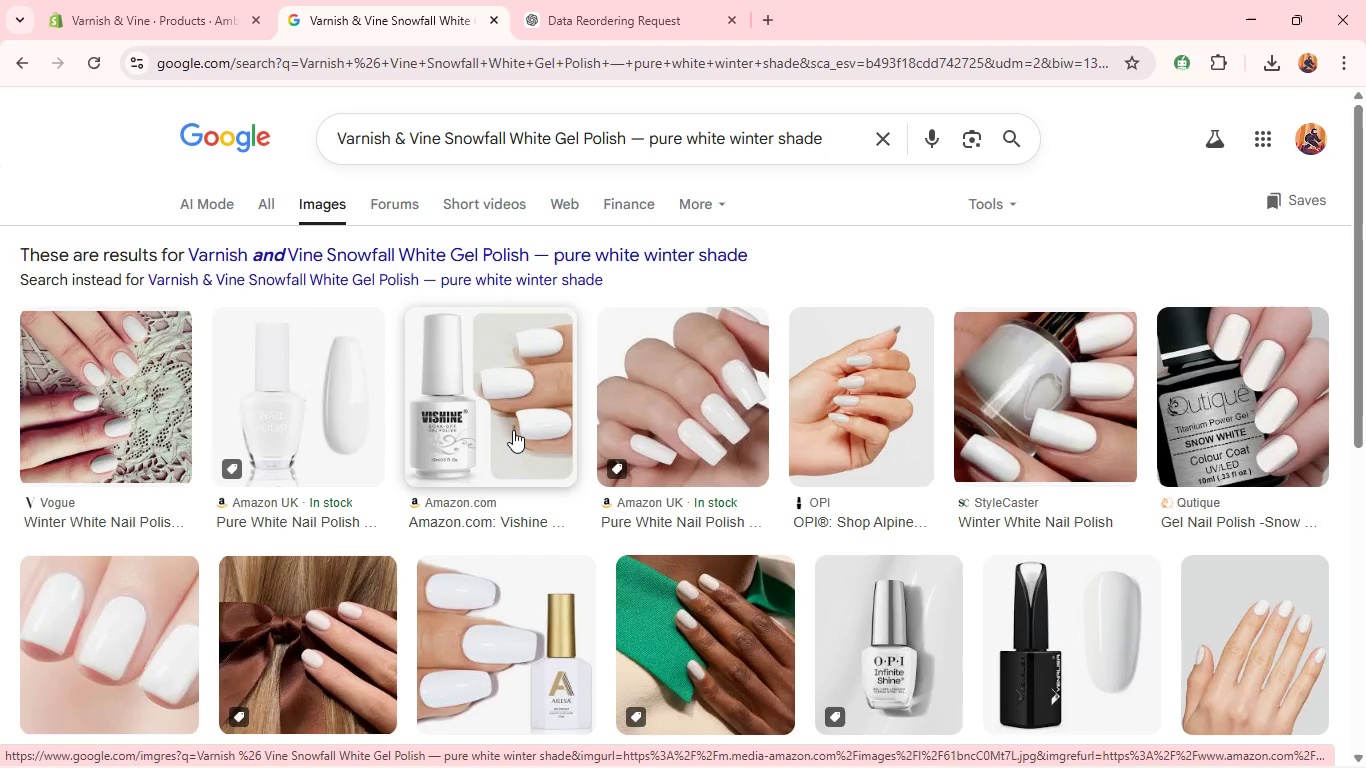 
right_click([537, 329])
 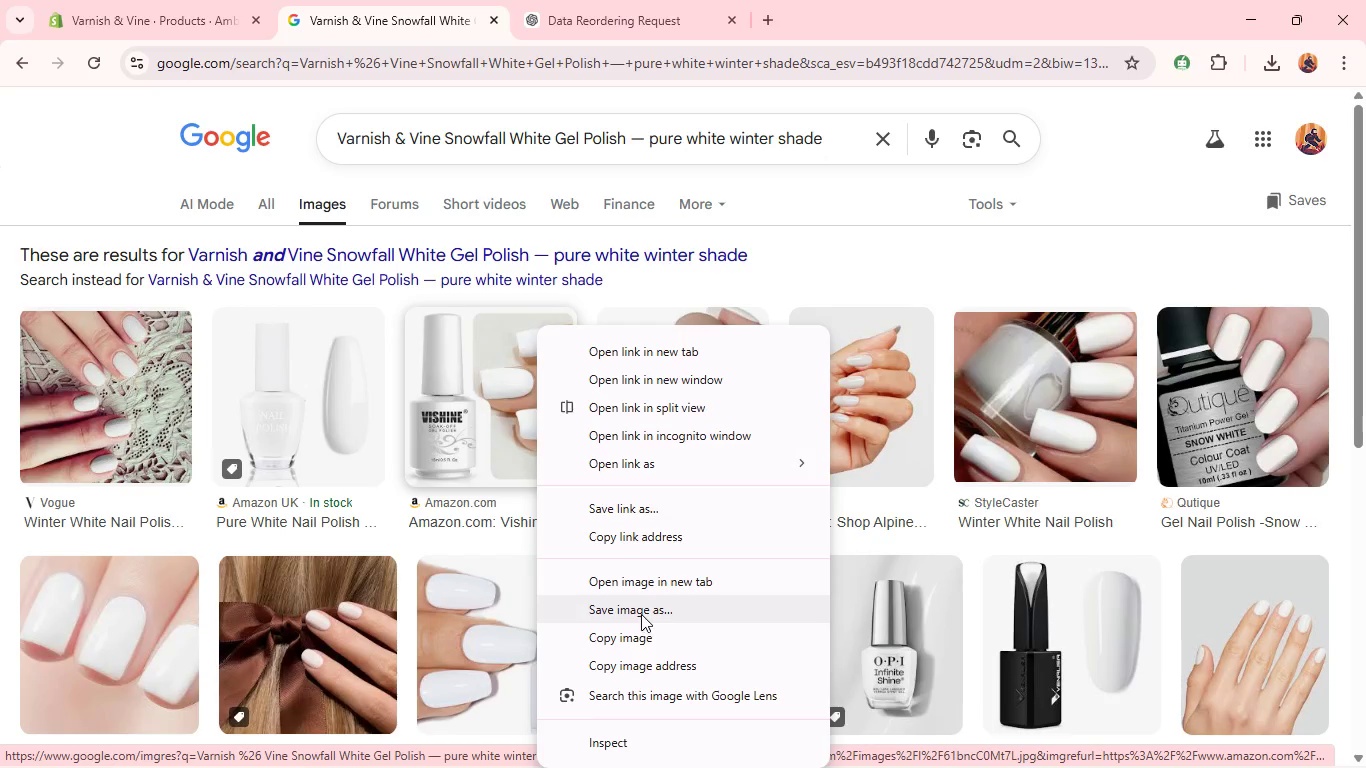 
left_click([637, 609])
 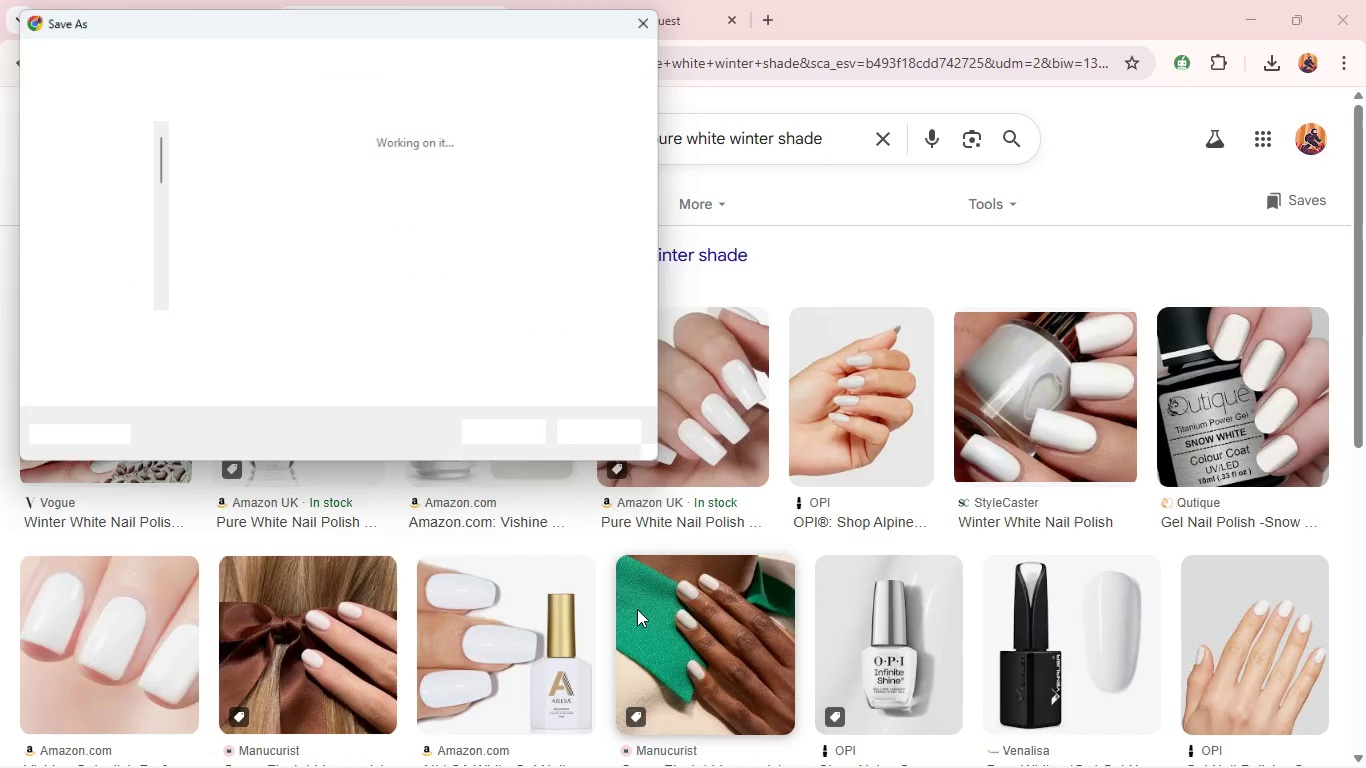 
key(Enter)
 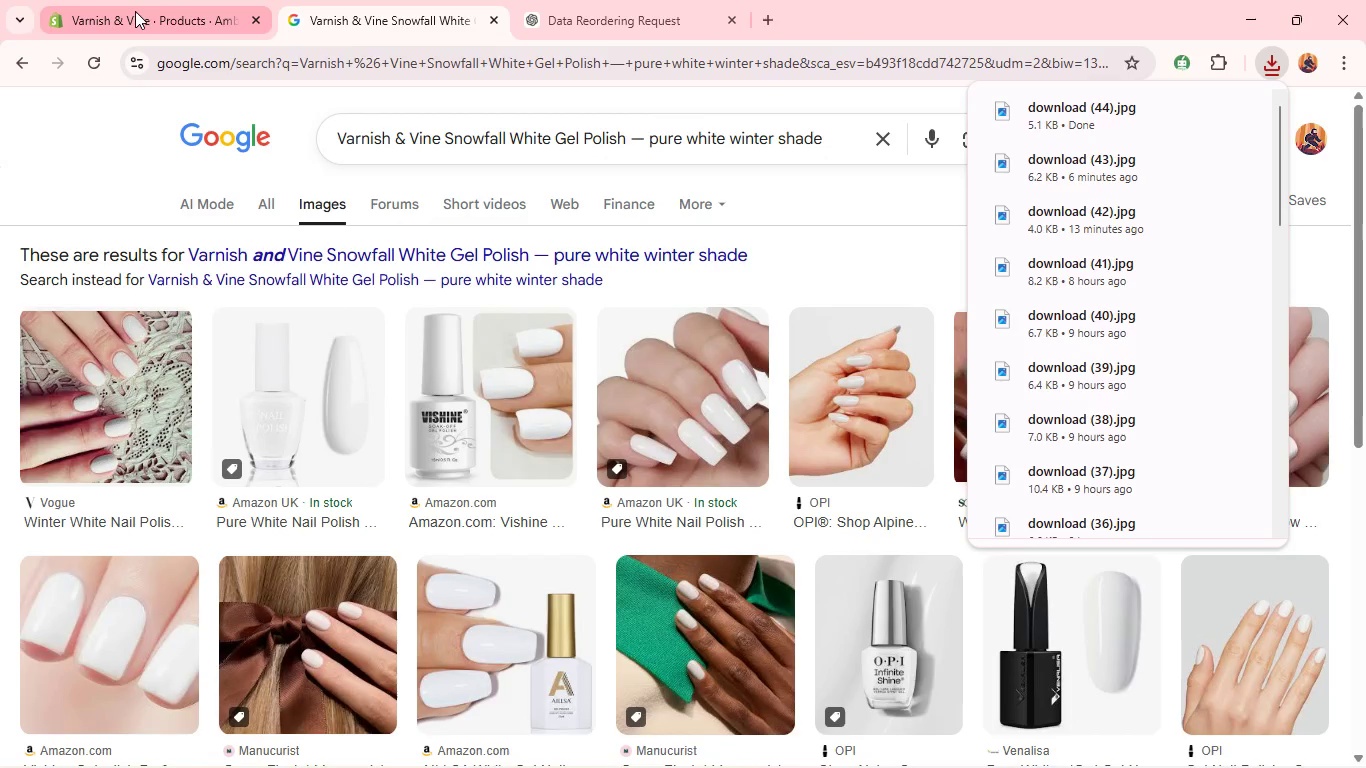 
left_click([135, 11])
 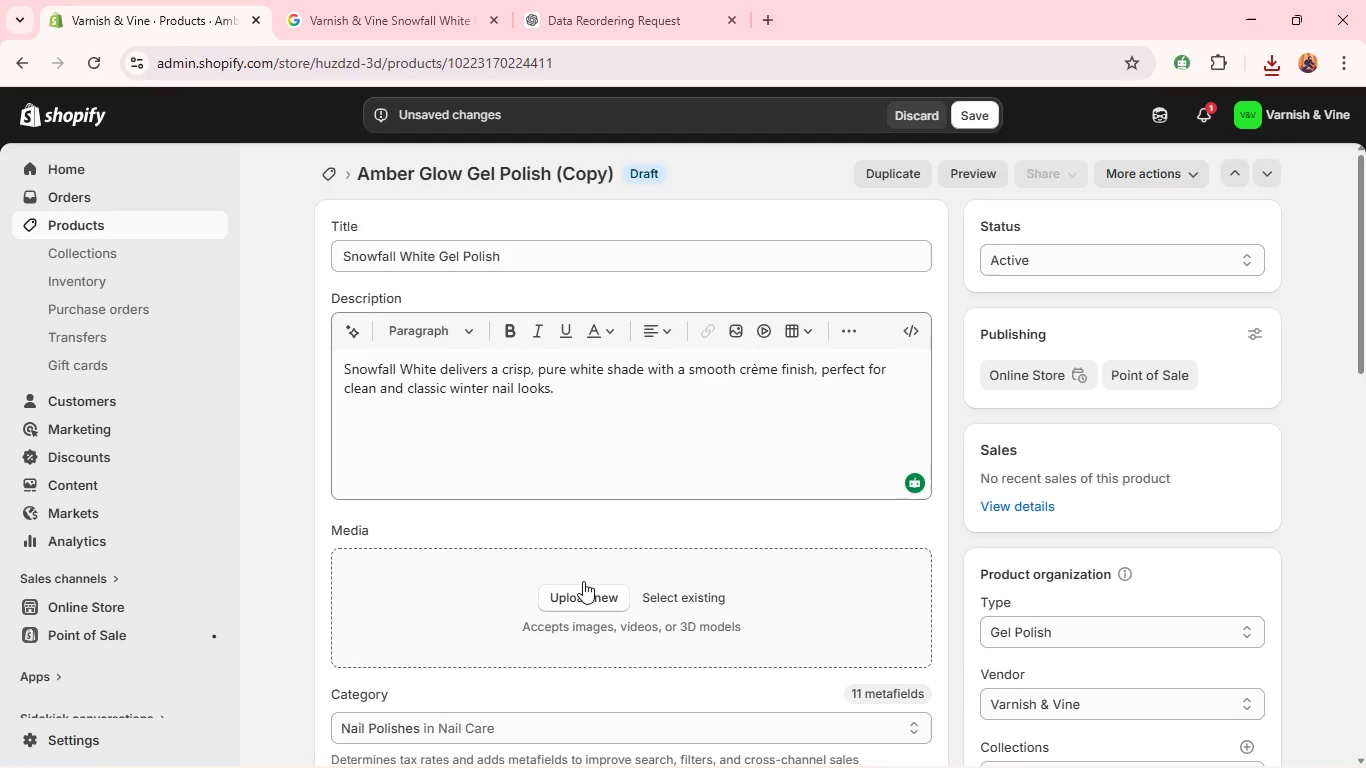 
left_click([583, 587])
 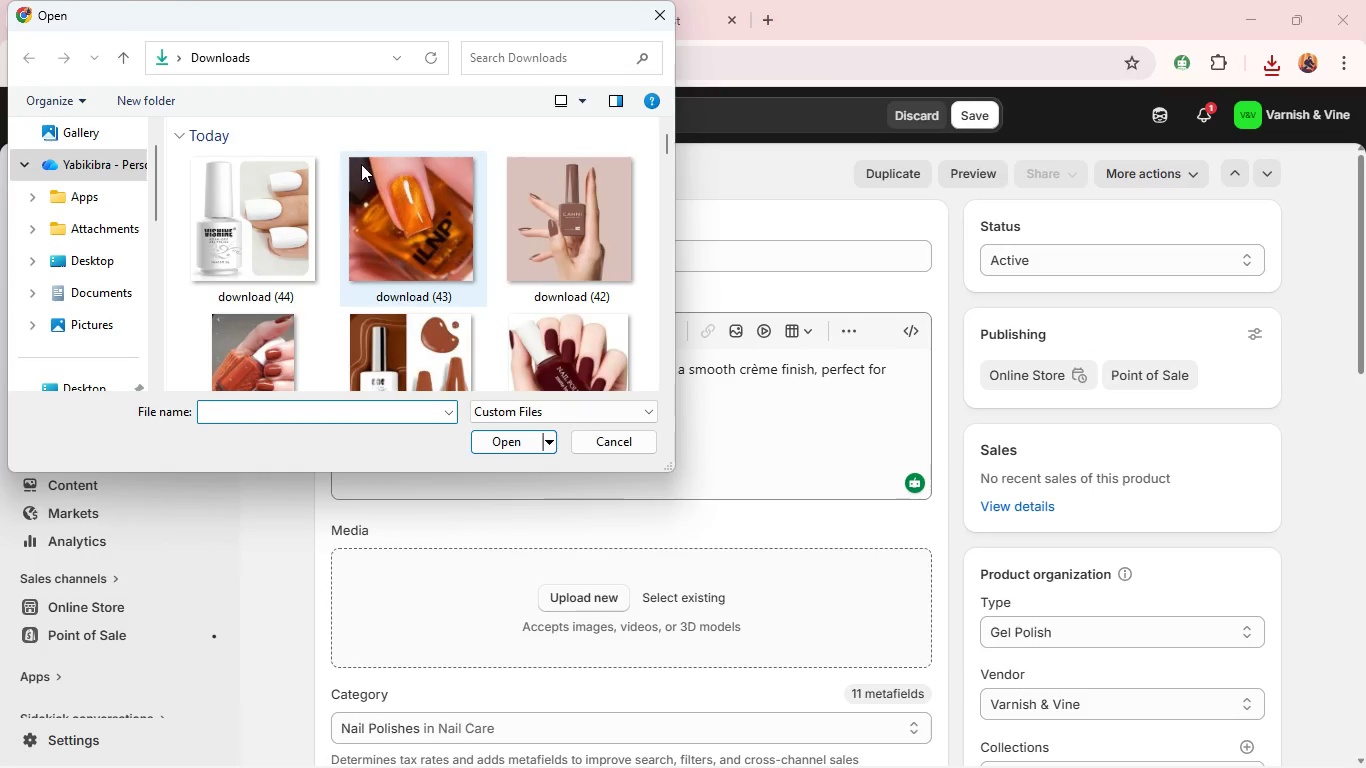 
left_click([287, 217])
 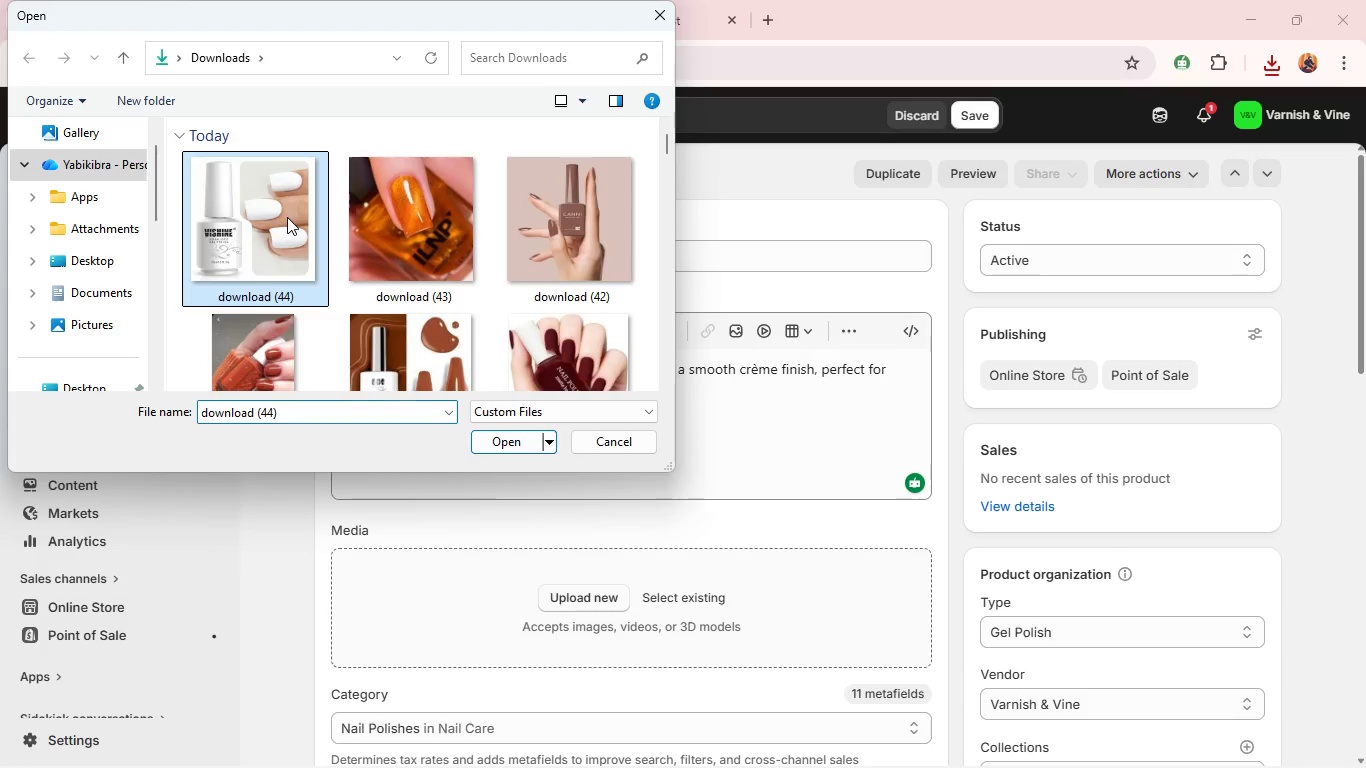 
key(Enter)
 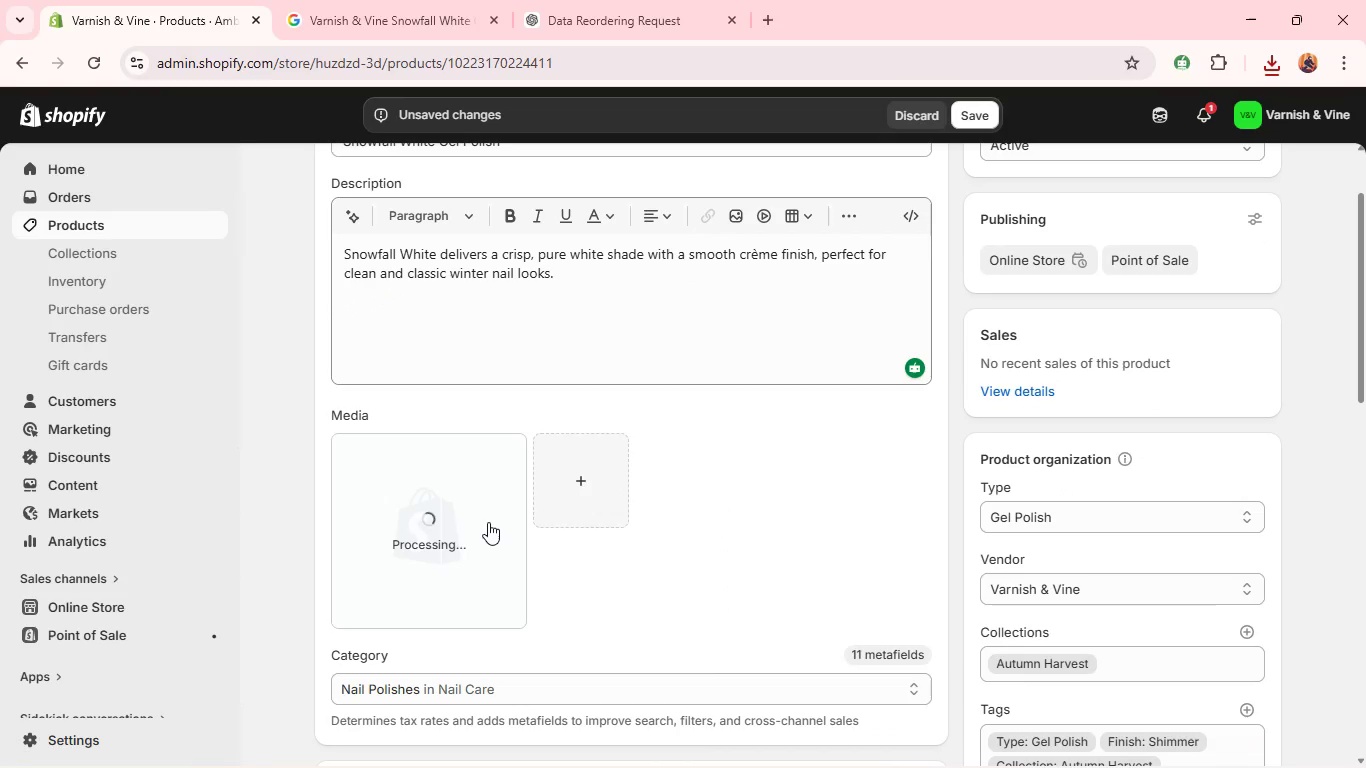 
wait(7.45)
 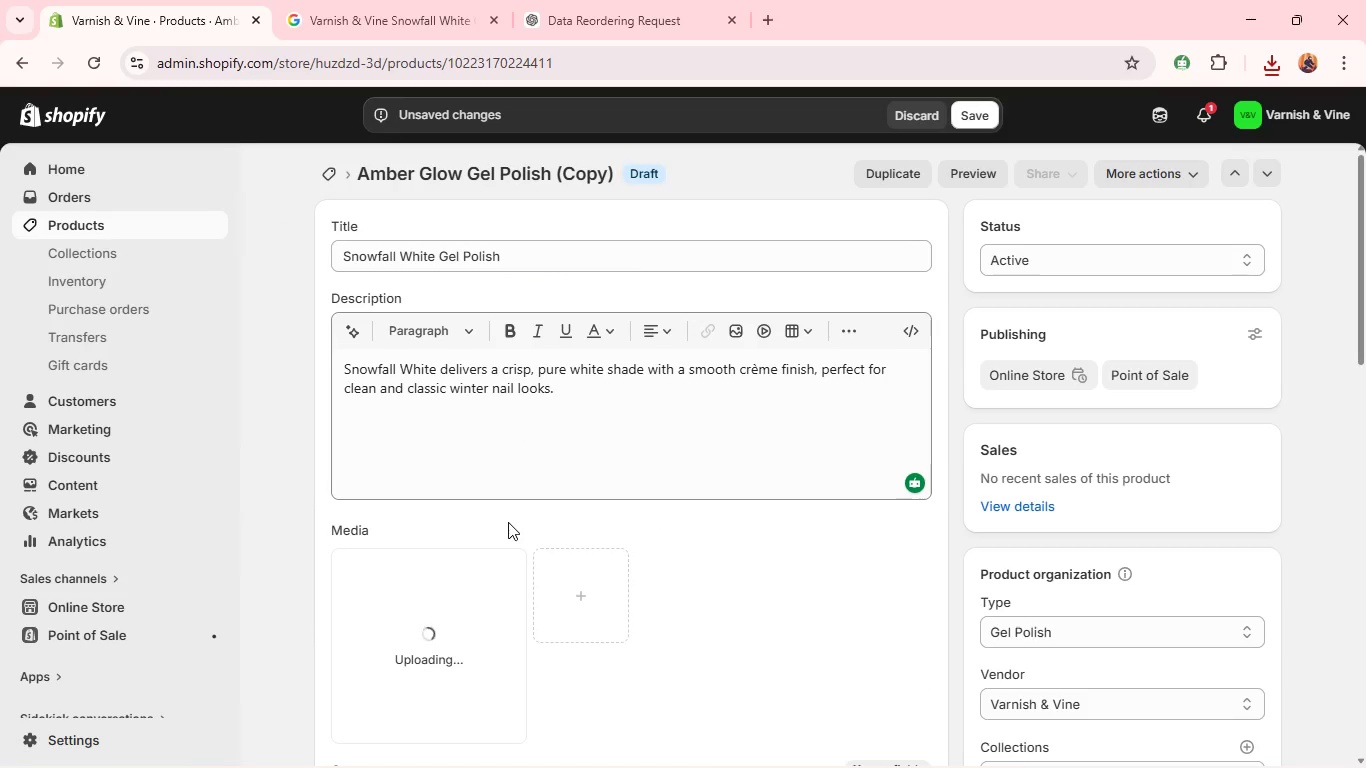 
double_click([488, 522])
 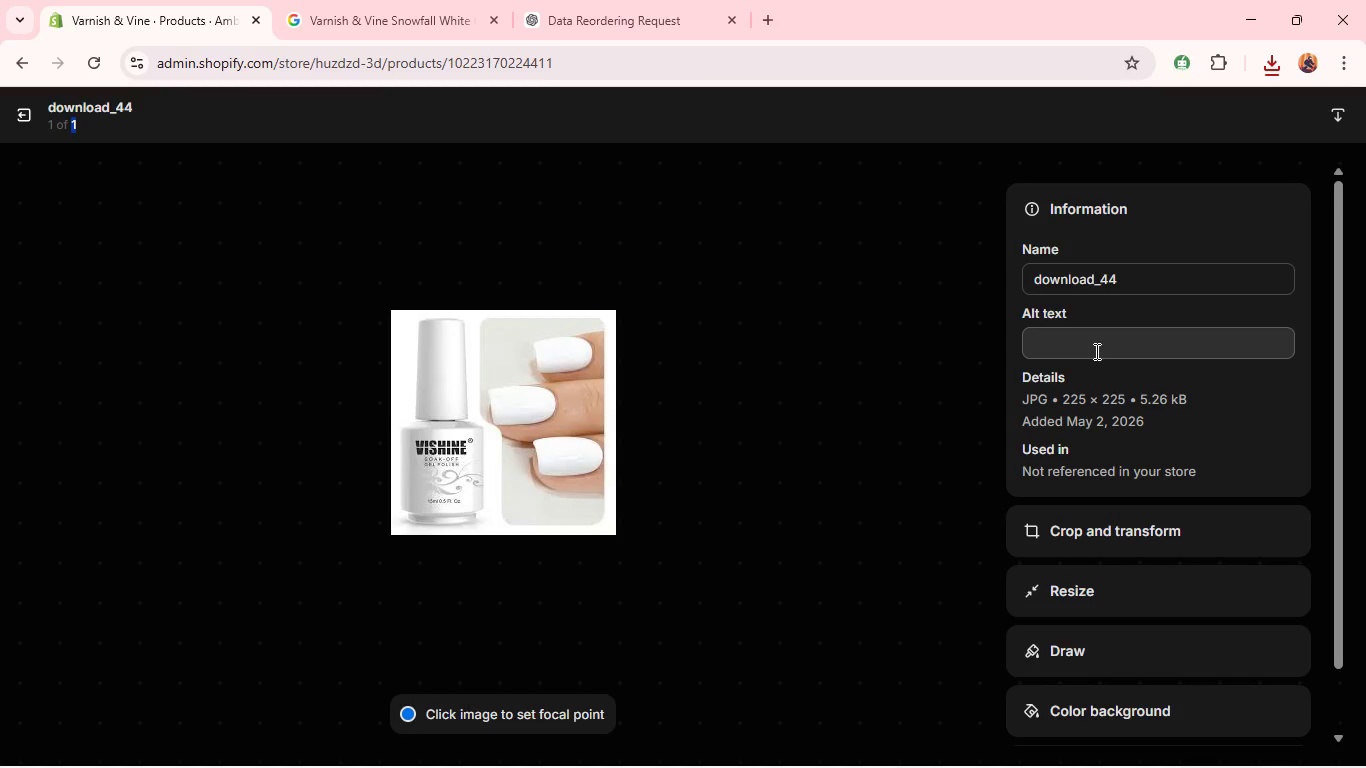 
left_click([1095, 351])
 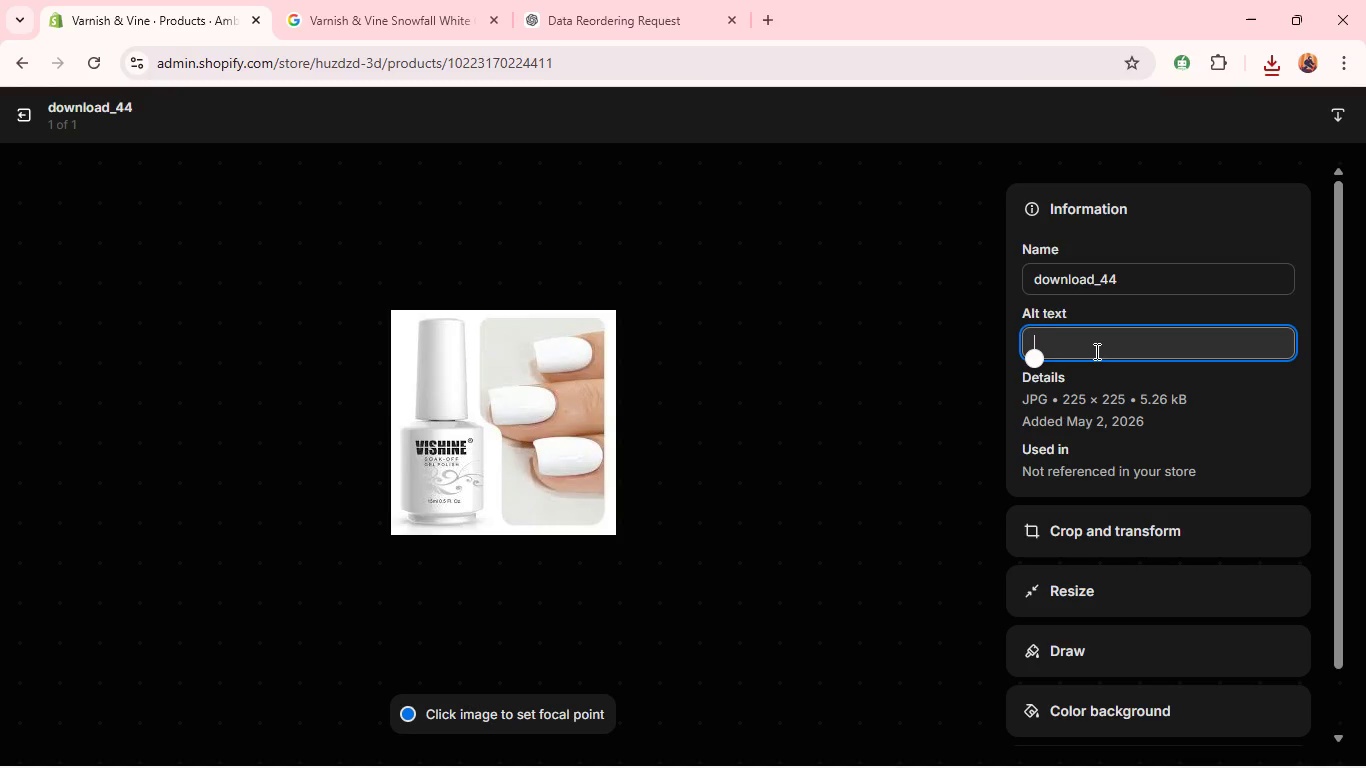 
hold_key(key=ShiftLeft, duration=0.61)
 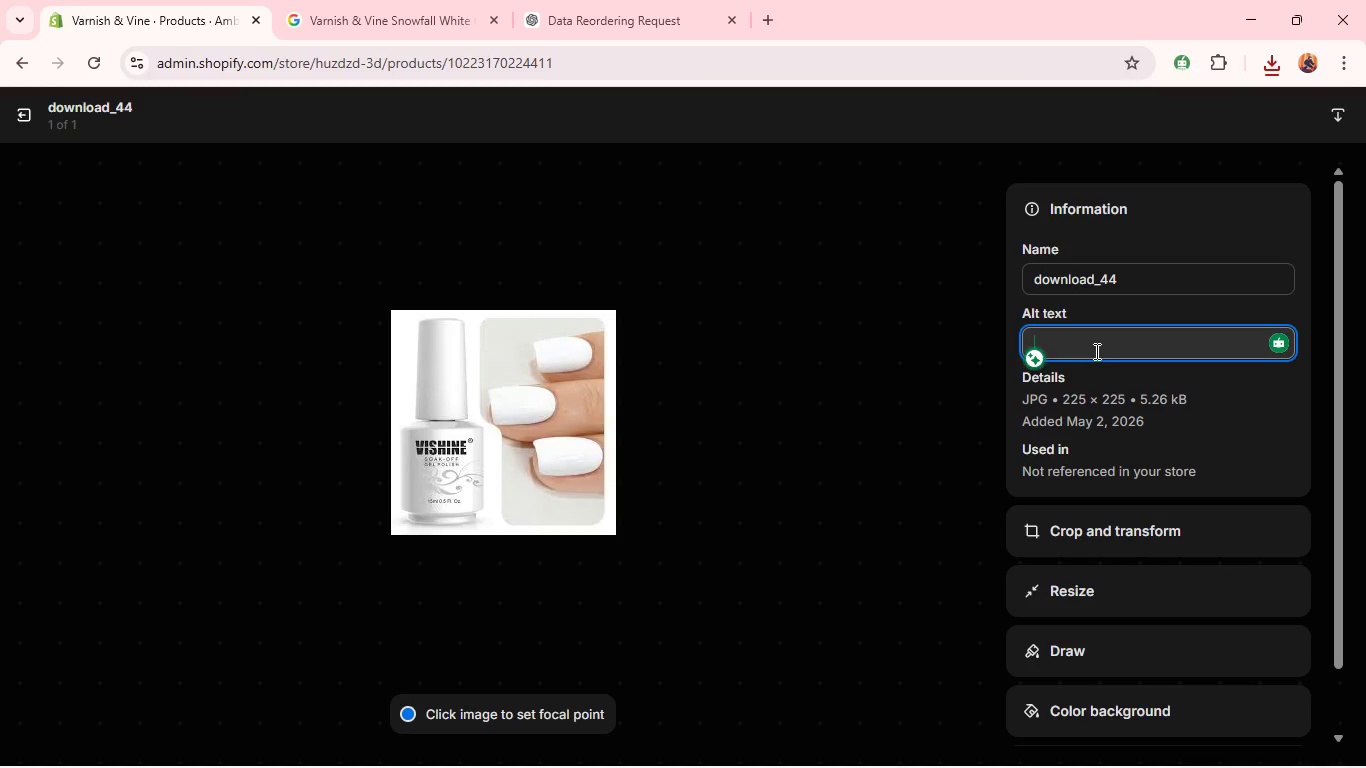 
type(Varnish & Vine Snowgall wh)
key(Backspace)
key(Backspace)
type(WHite Gel Polish- pure white winter shade)
 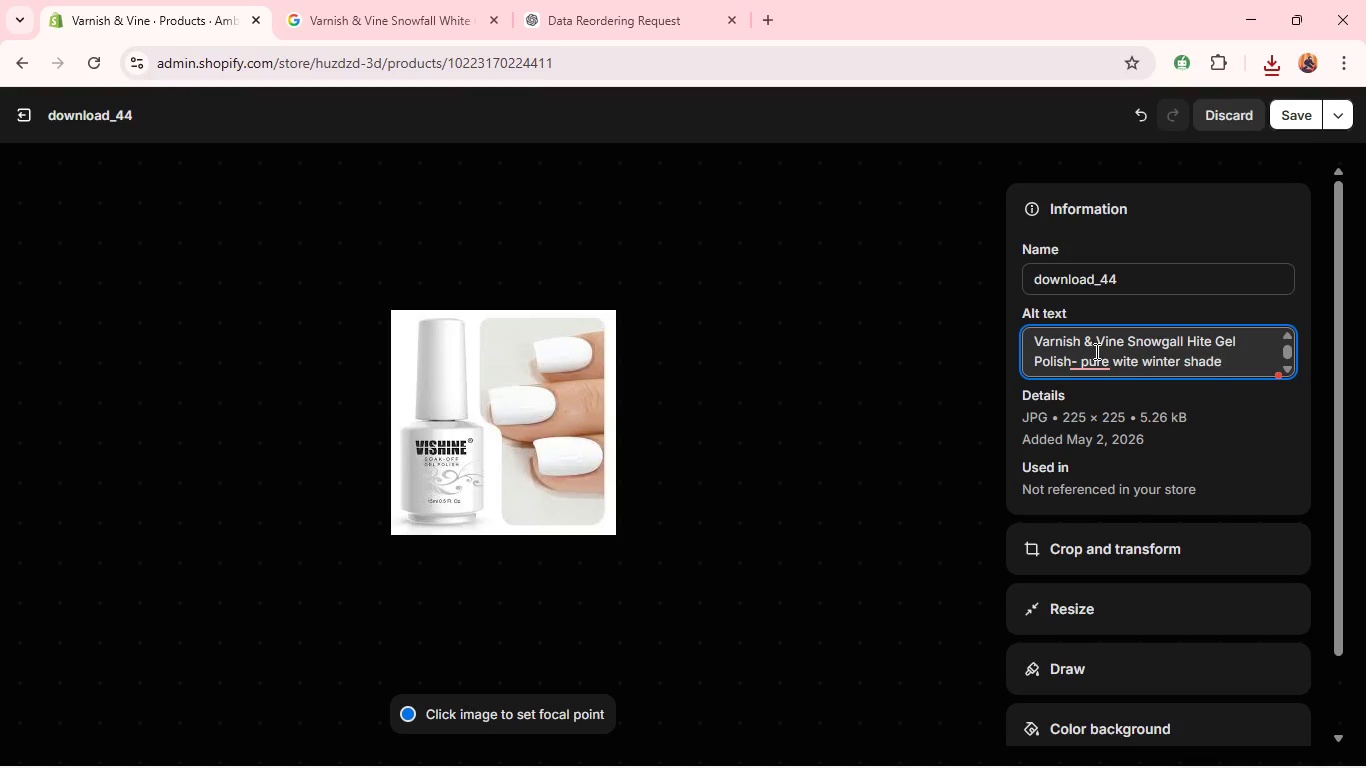 
left_click([1093, 402])
 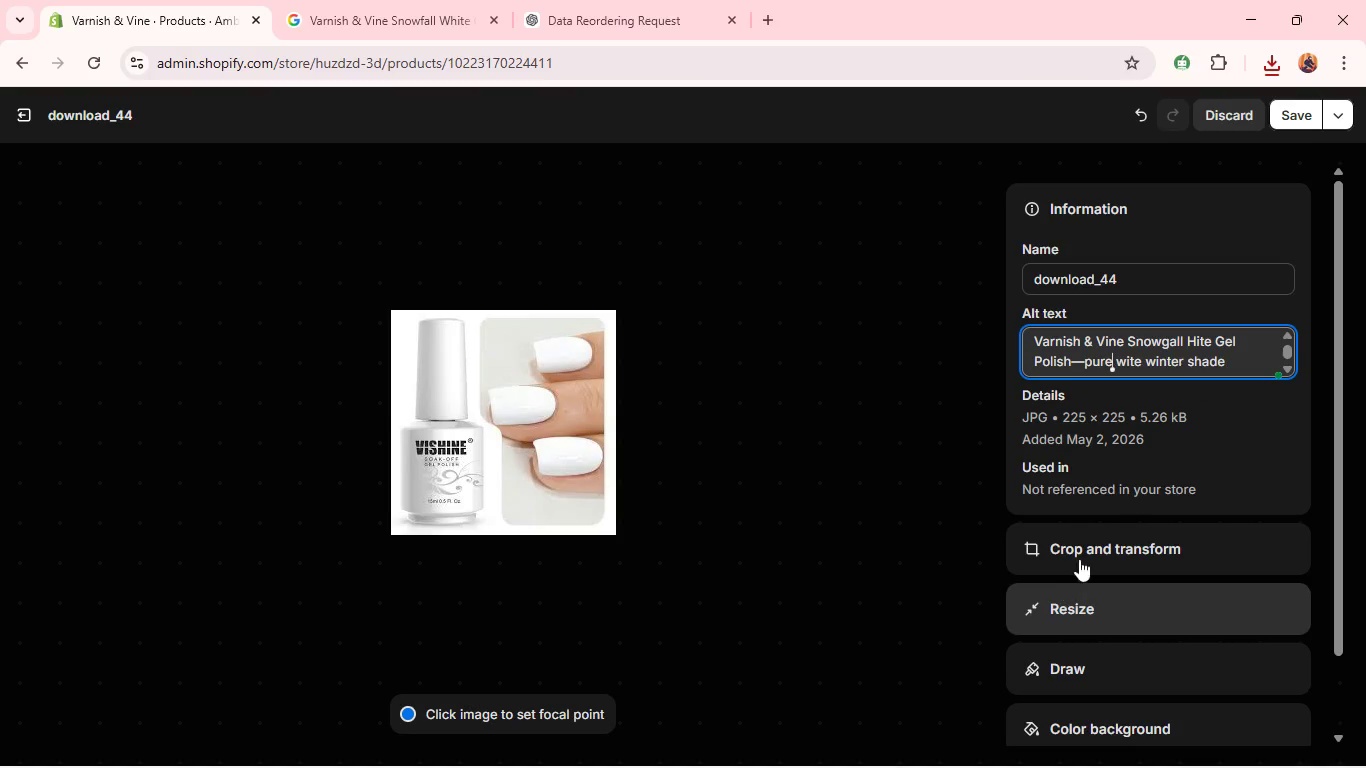 
left_click([1083, 553])
 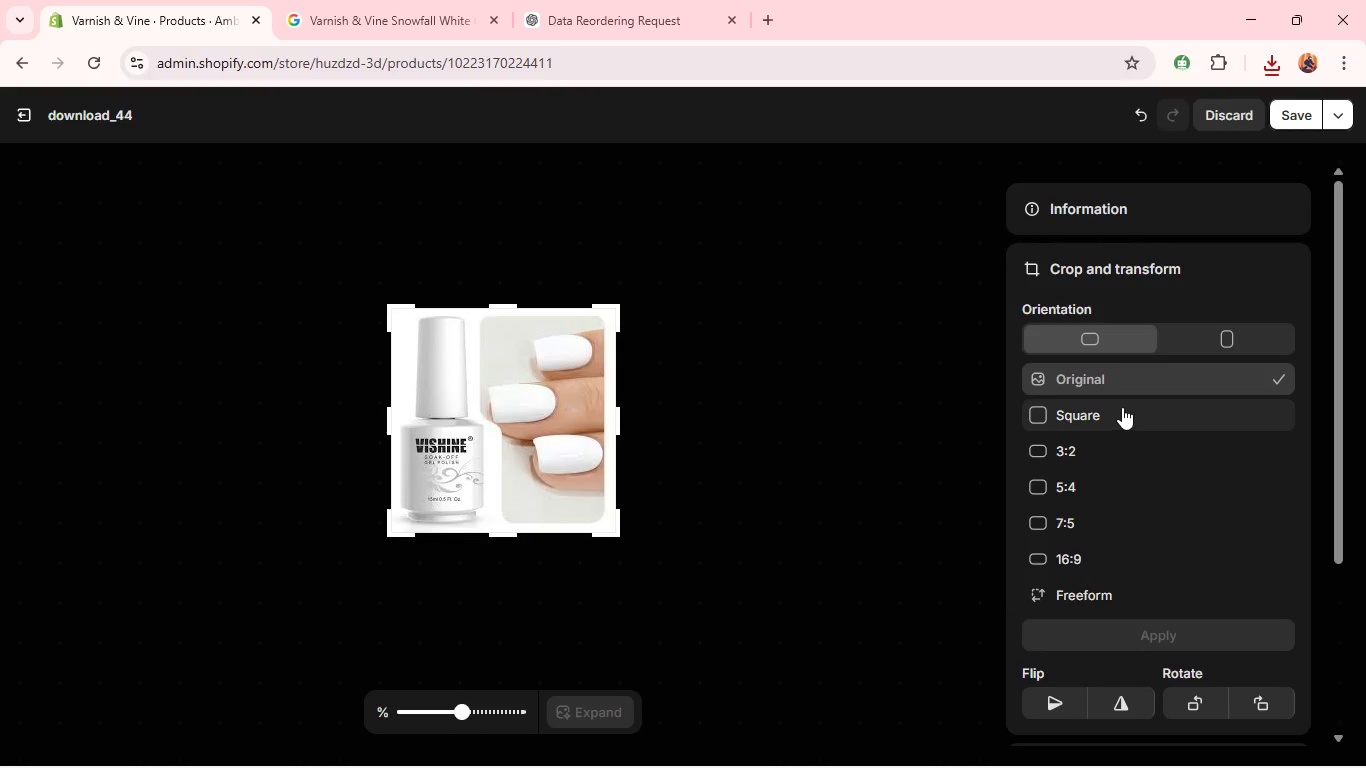 
left_click([1121, 406])
 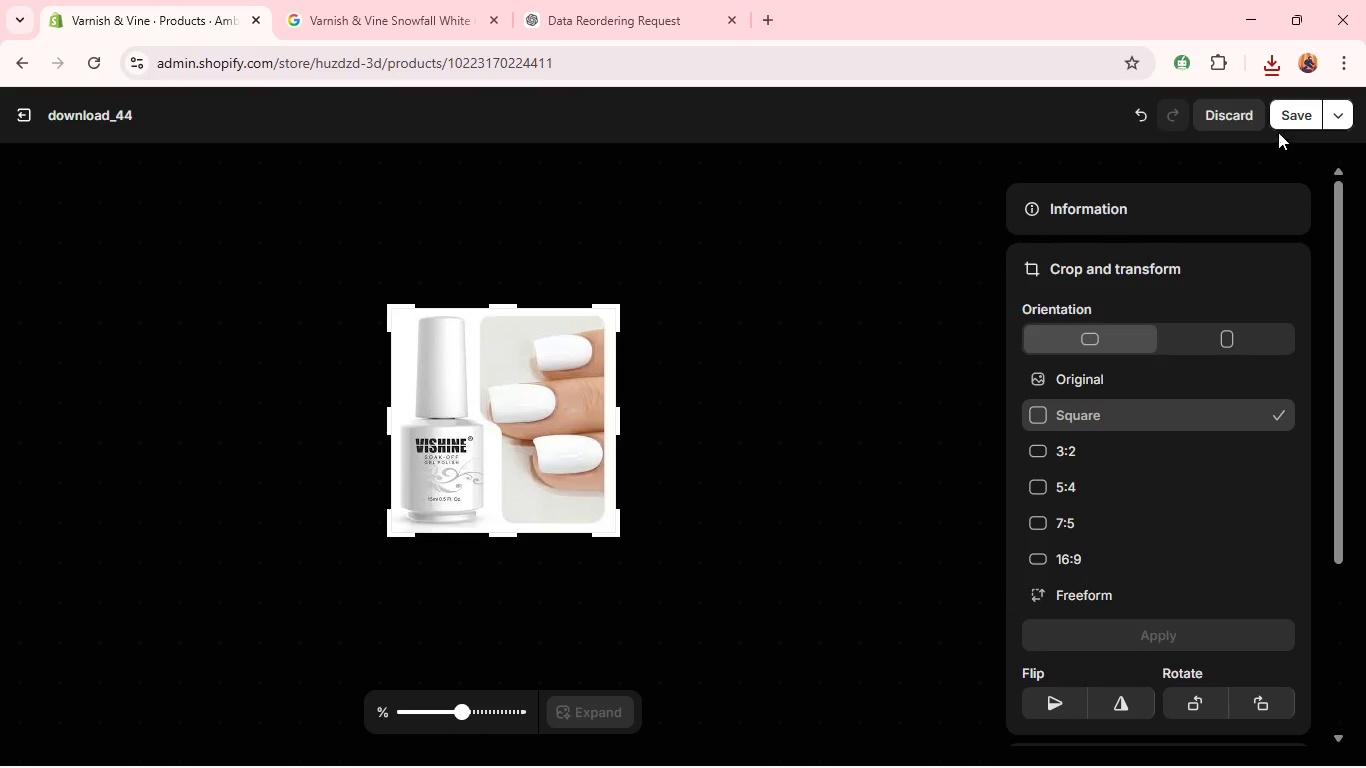 
left_click([1287, 118])
 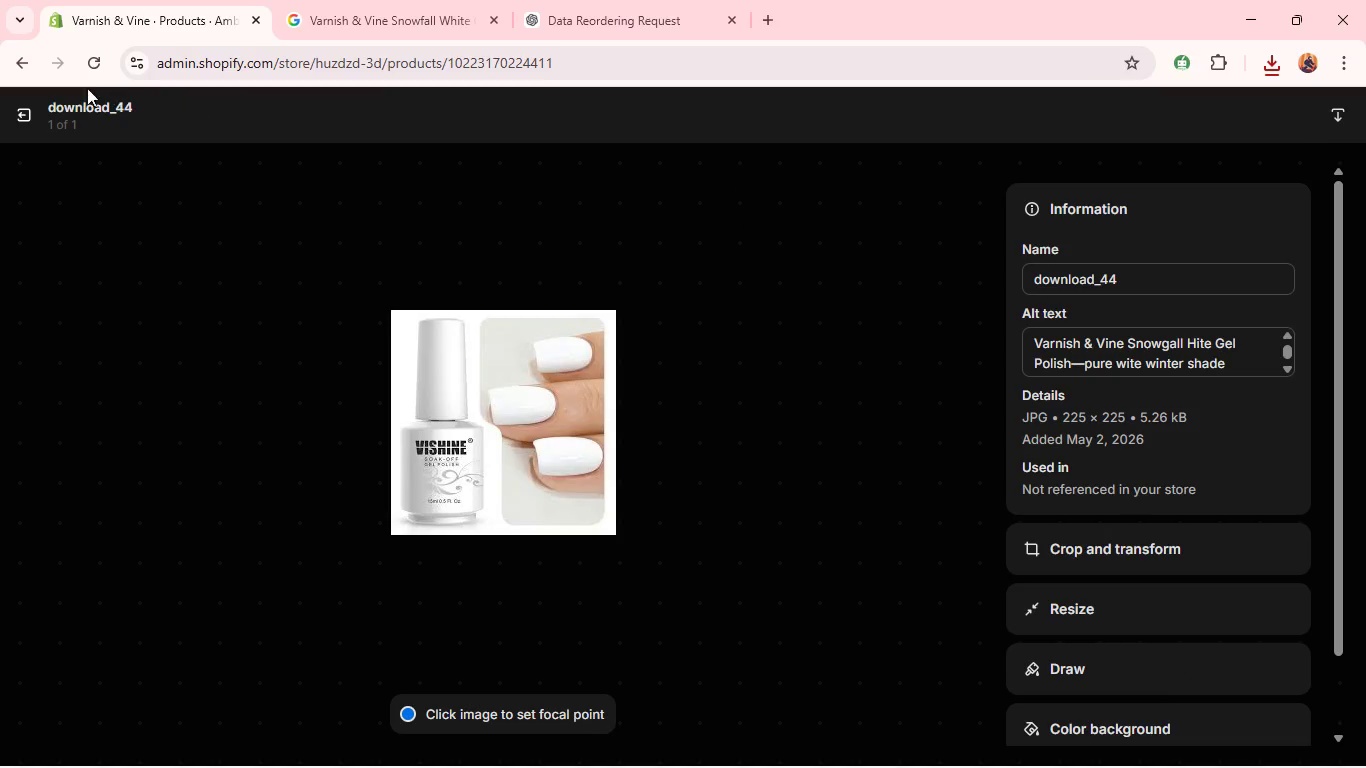 
left_click([22, 114])
 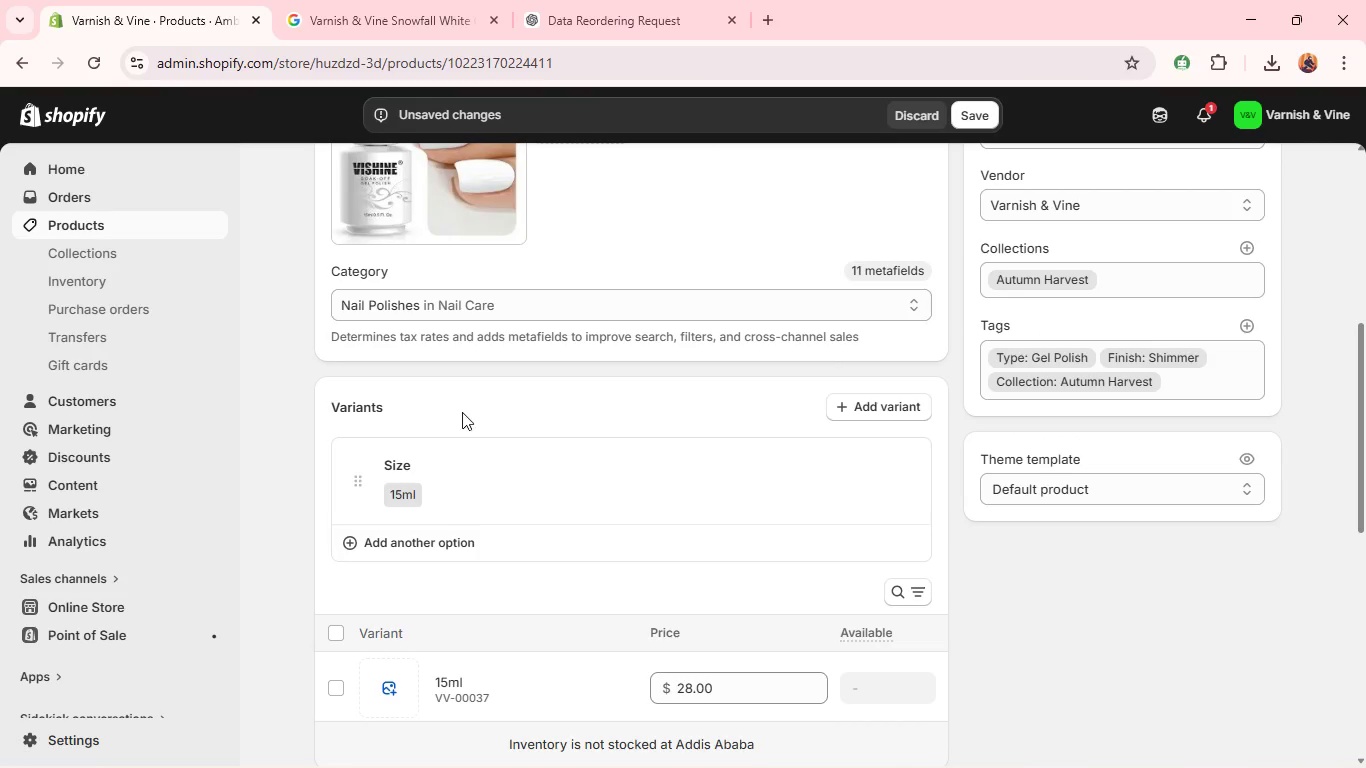 
wait(5.12)
 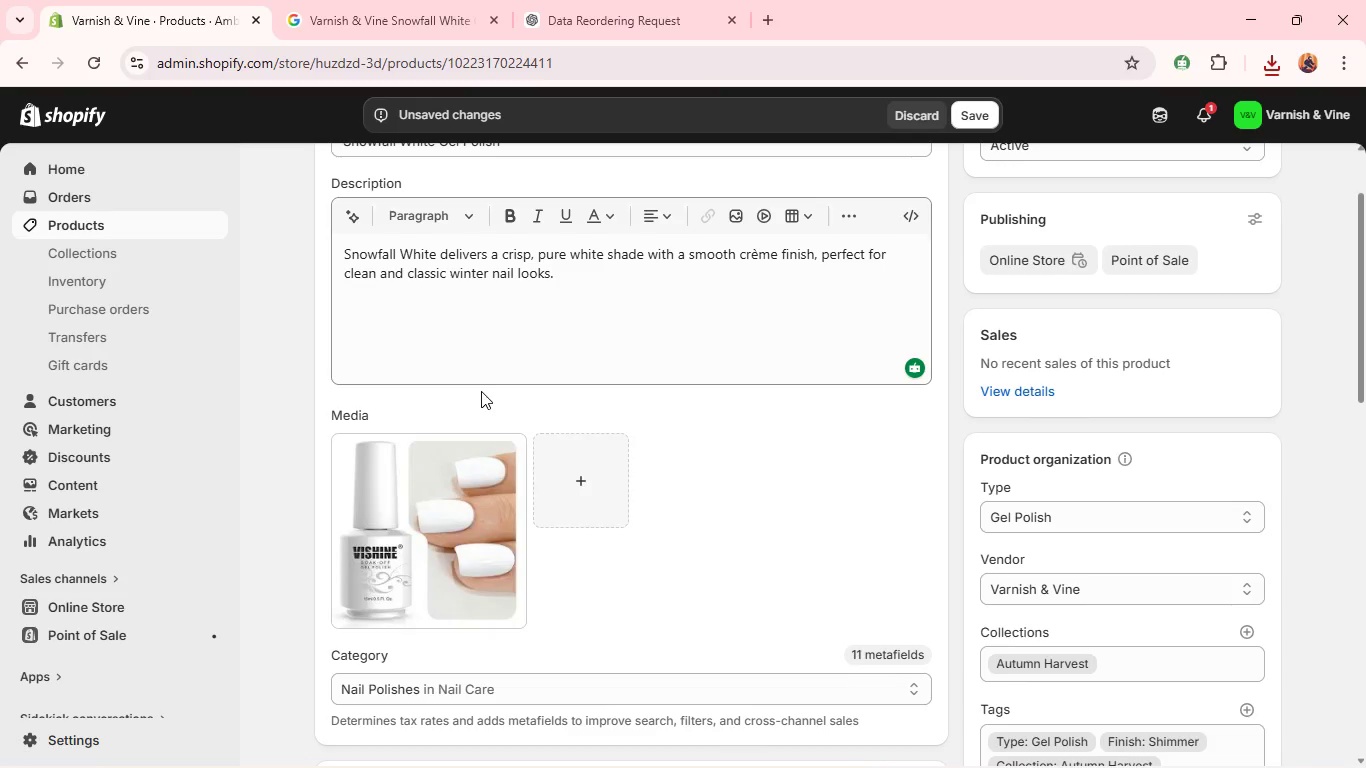 
left_click([415, 453])
 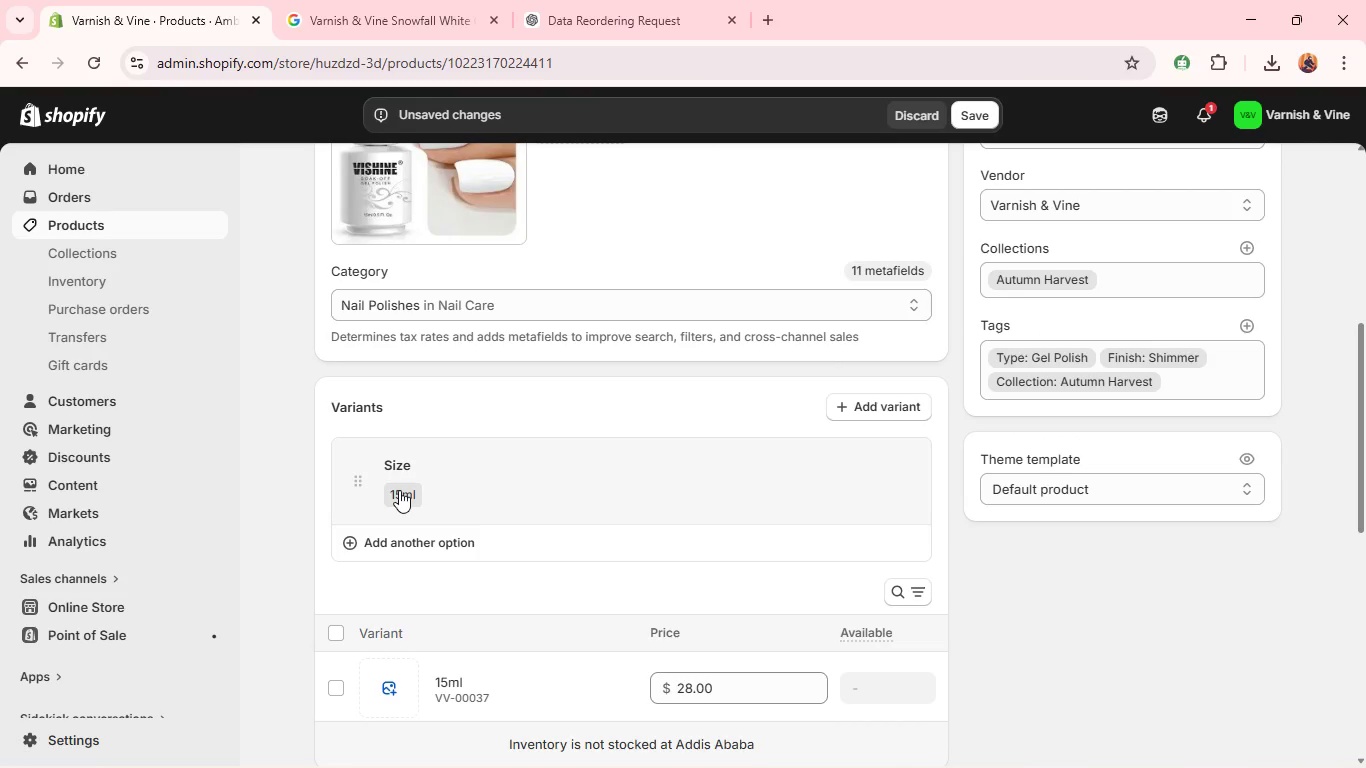 
left_click([399, 490])
 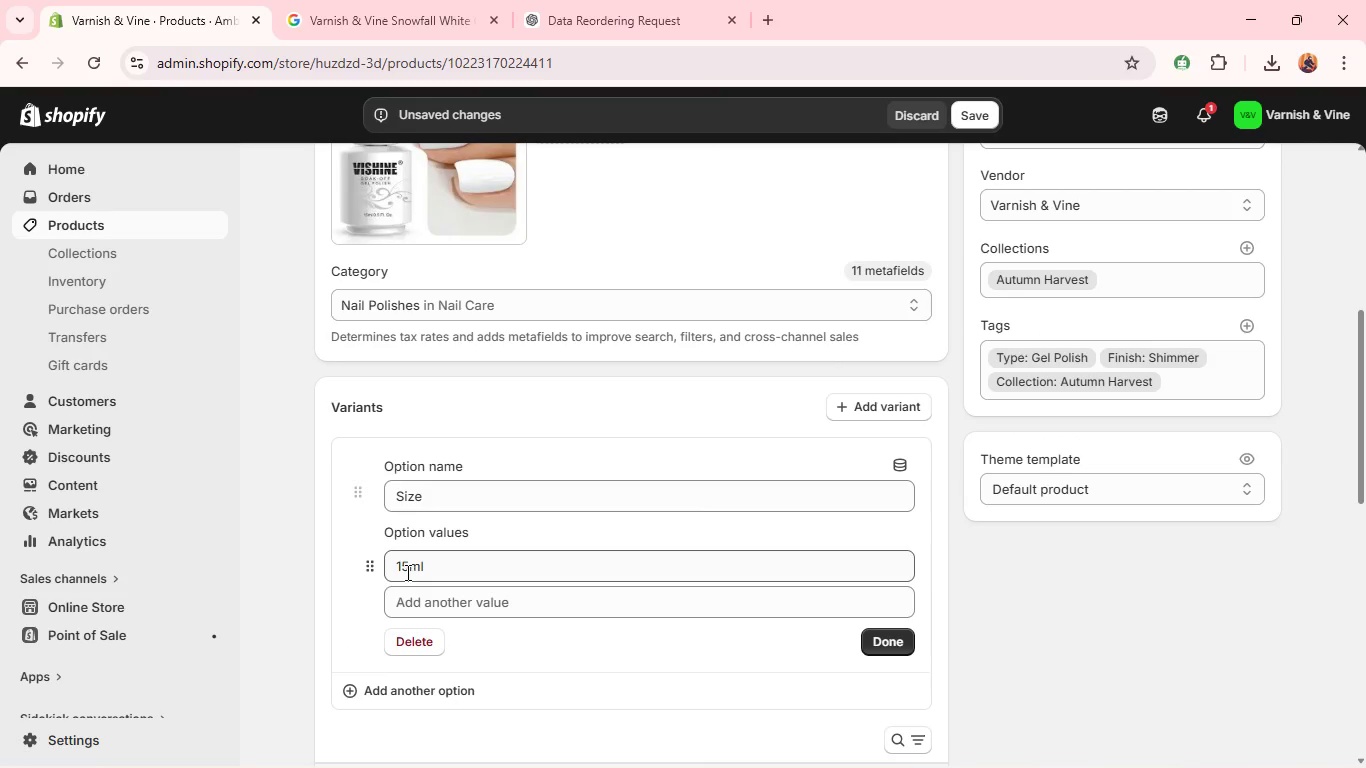 
left_click([405, 567])
 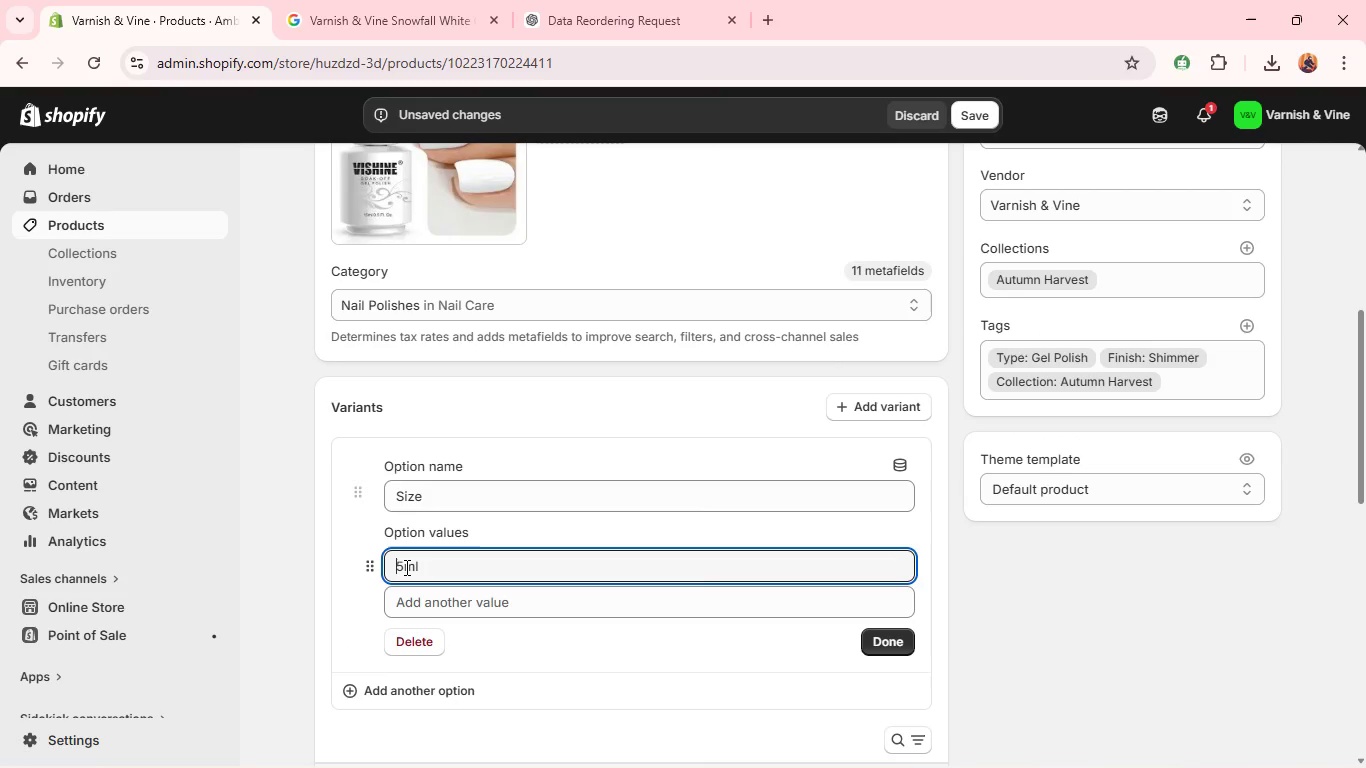 
key(Backspace)
 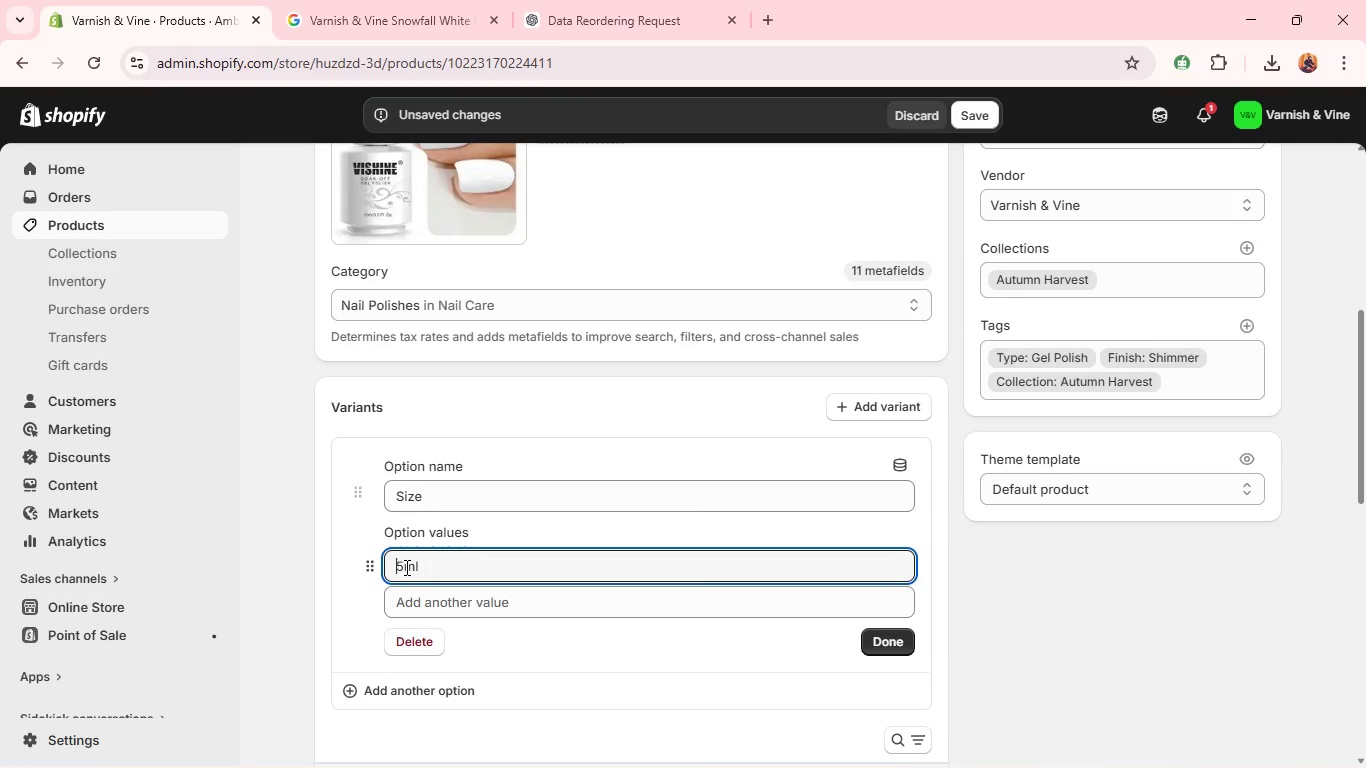 
key(Backspace)
 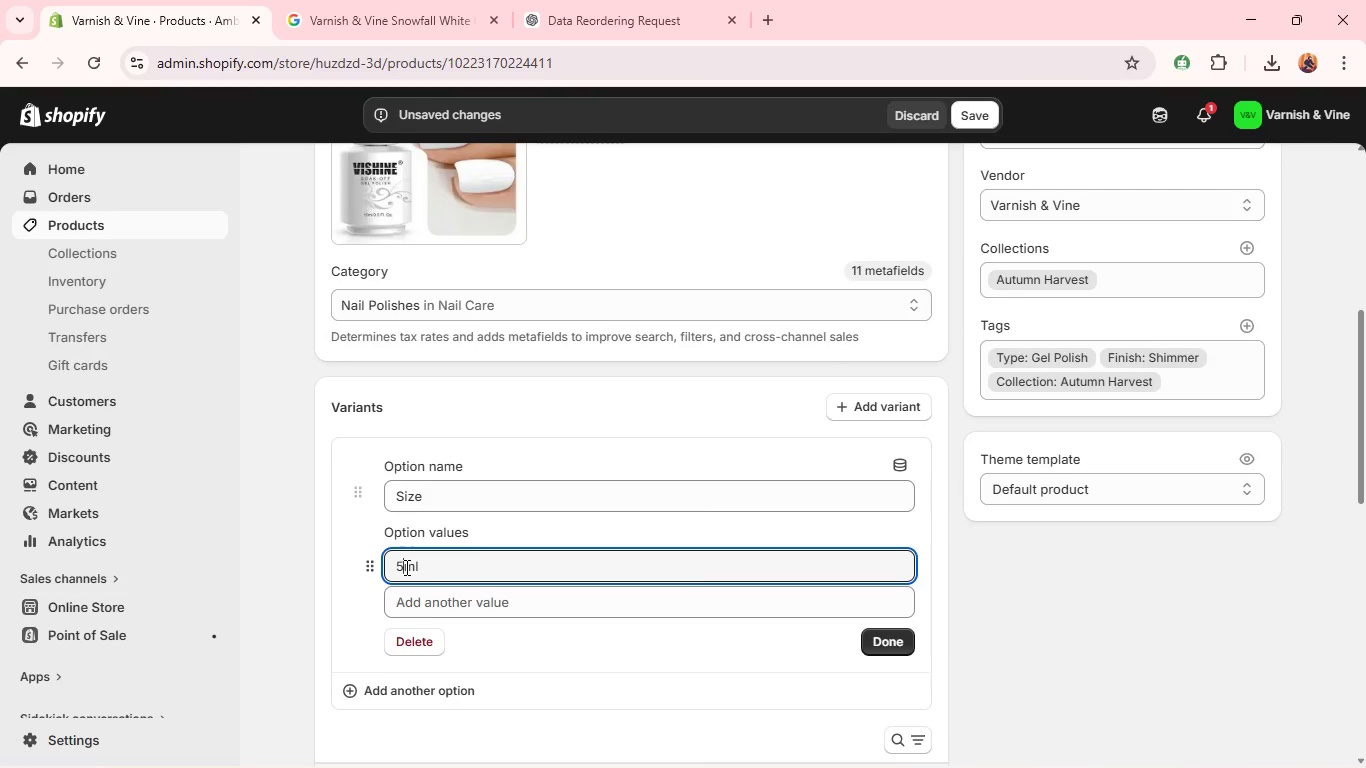 
key(ArrowRight)
 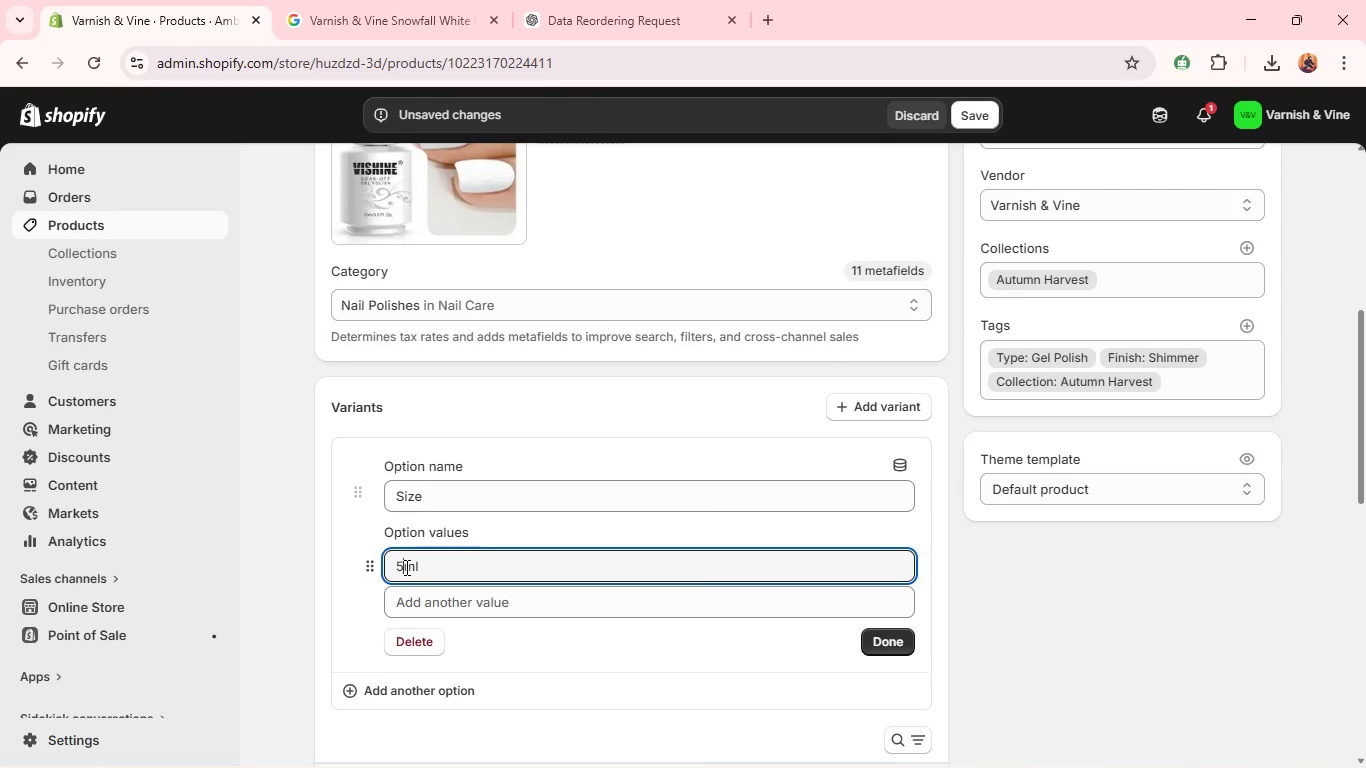 
key(Backspace)
 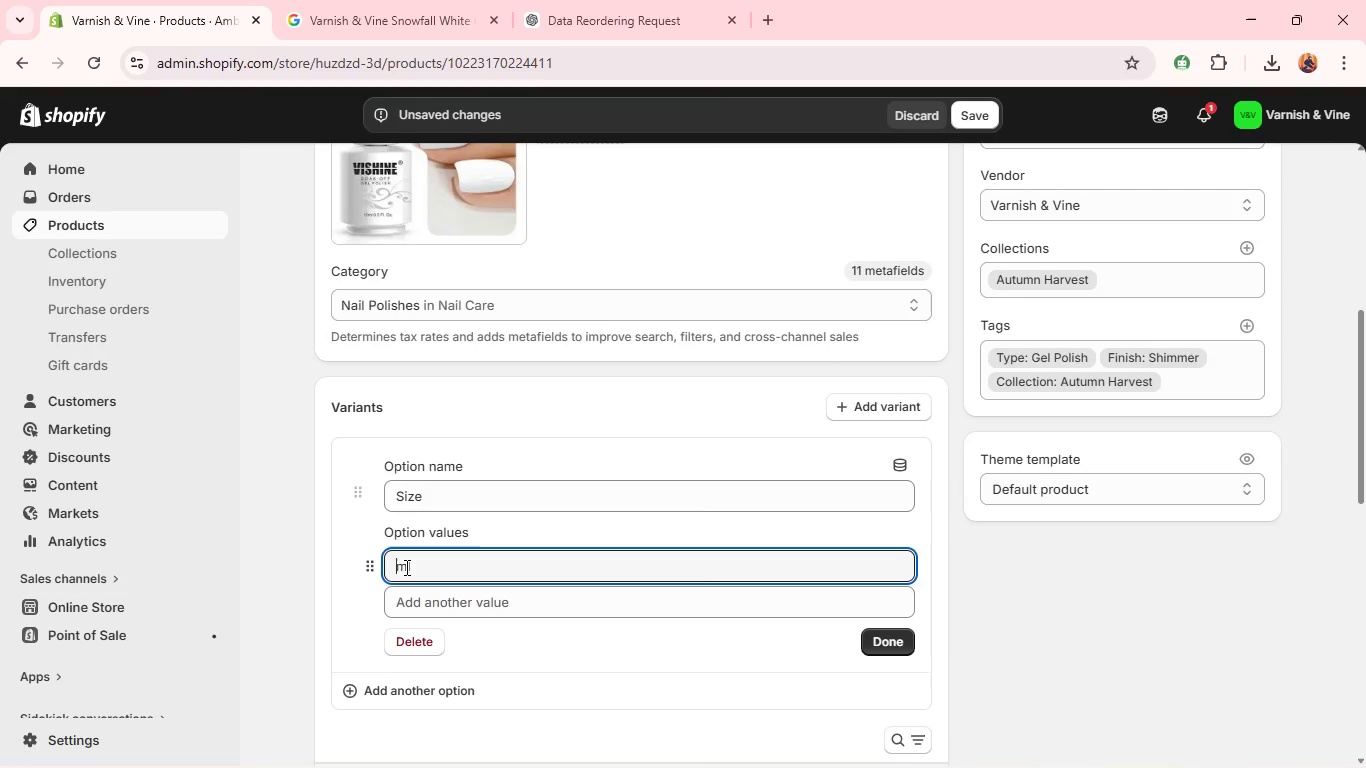 
key(8)
 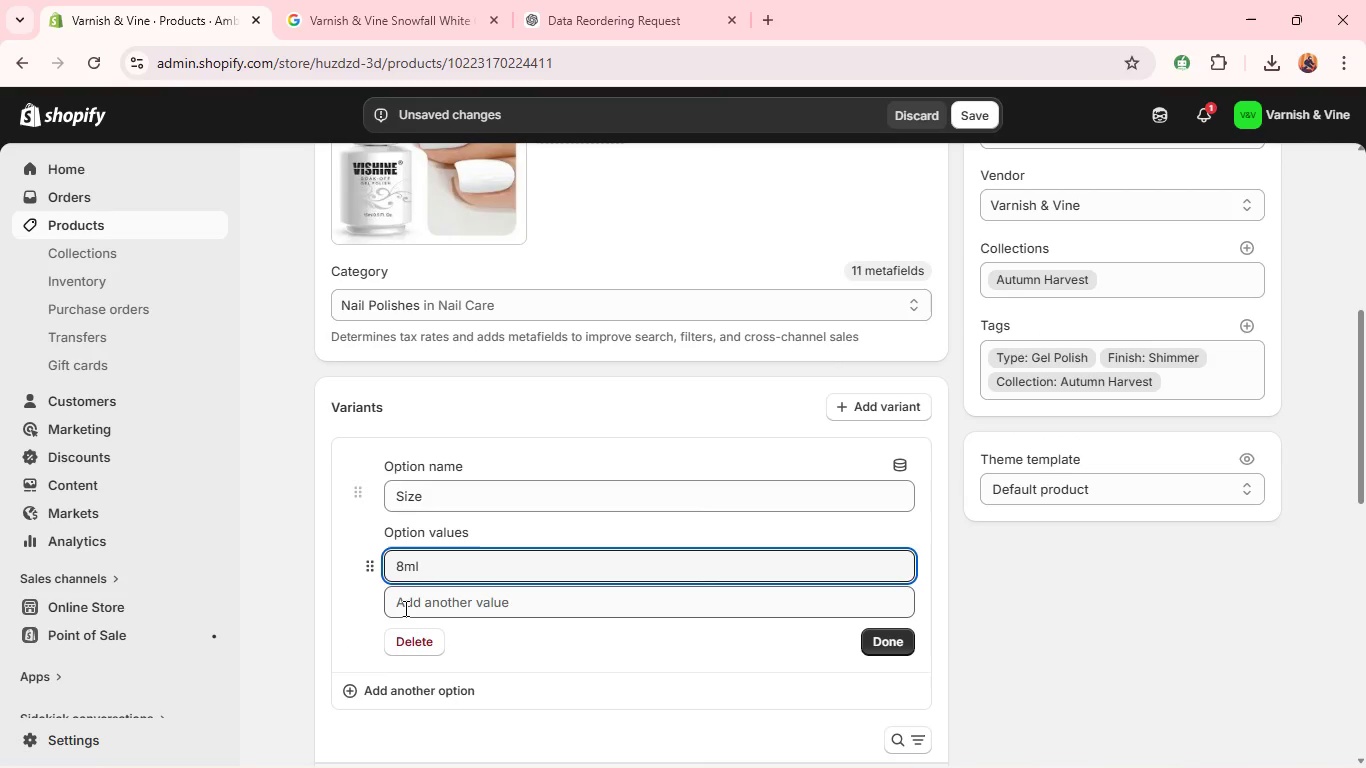 
left_click([404, 608])
 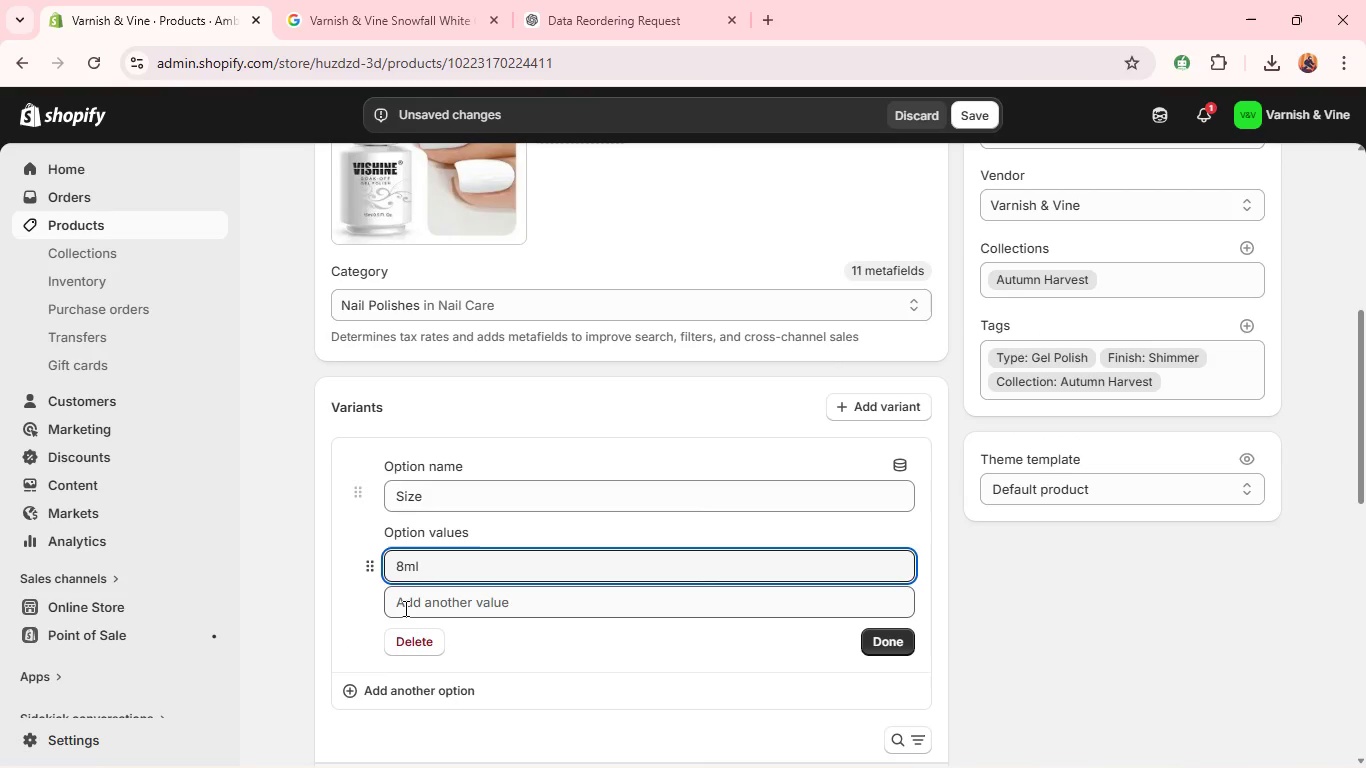 
type(15ml)
 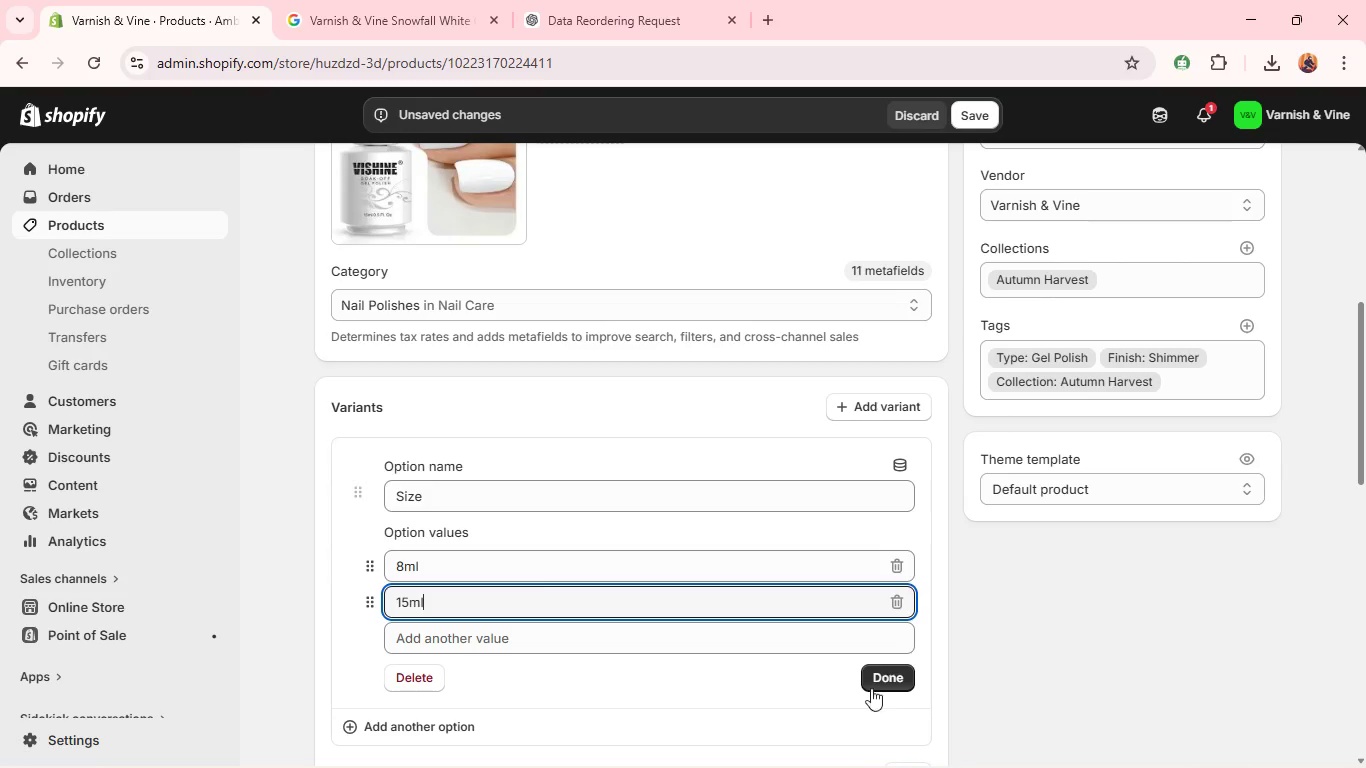 
left_click([887, 675])
 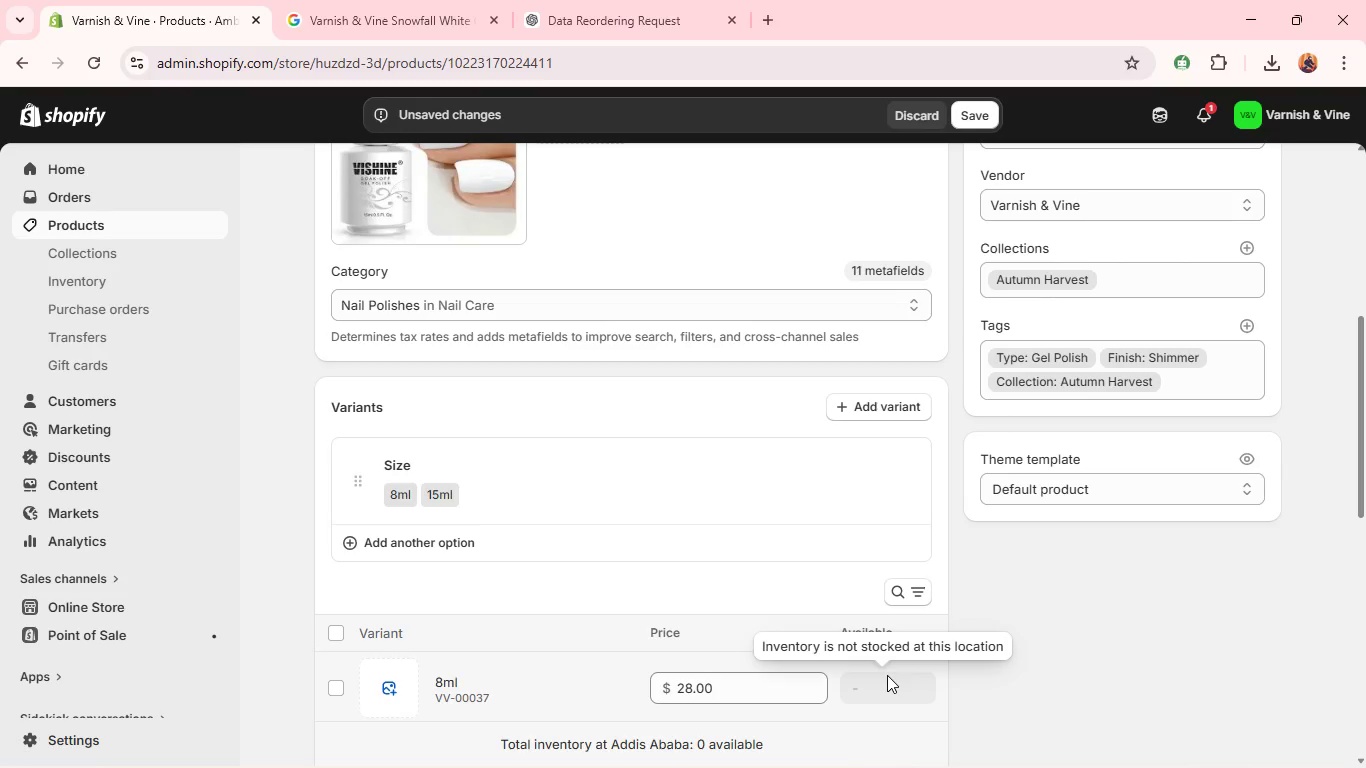 
mouse_move([714, 539])
 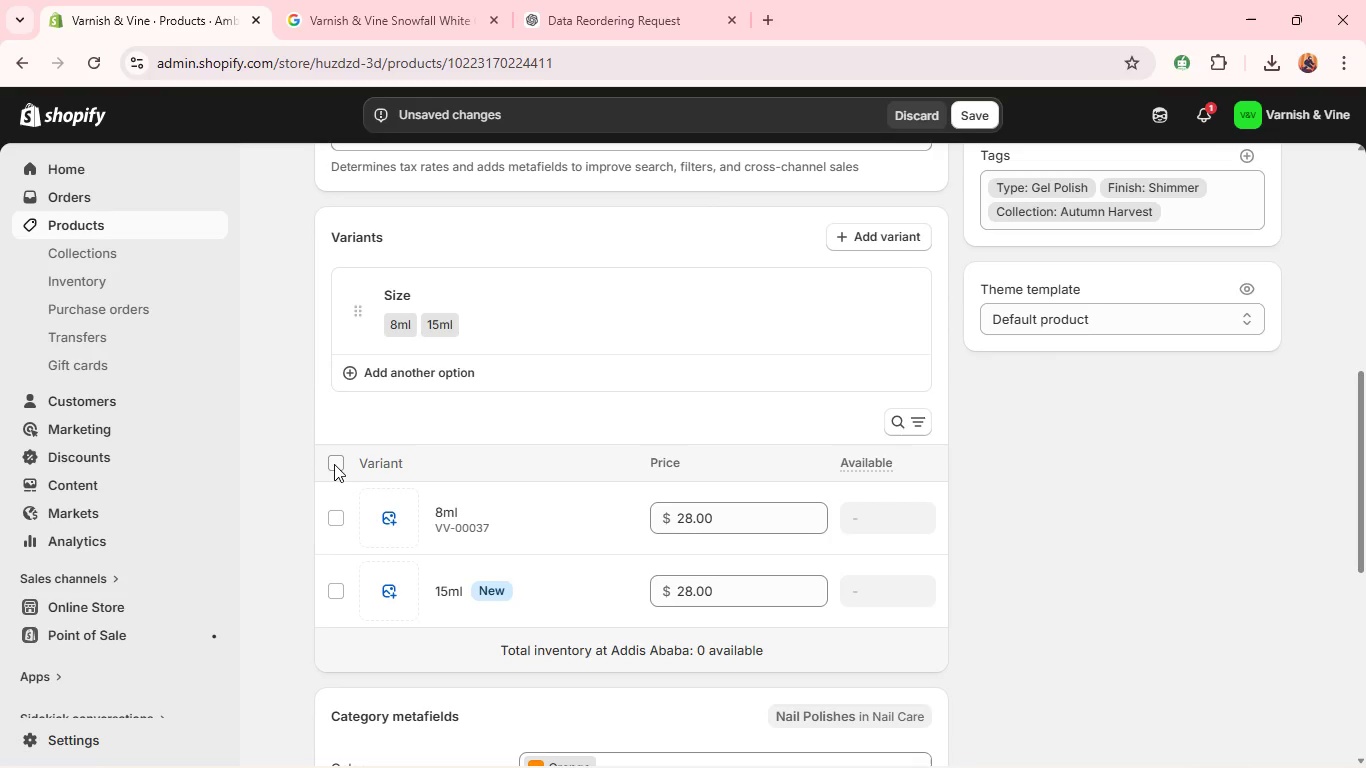 
left_click([334, 464])
 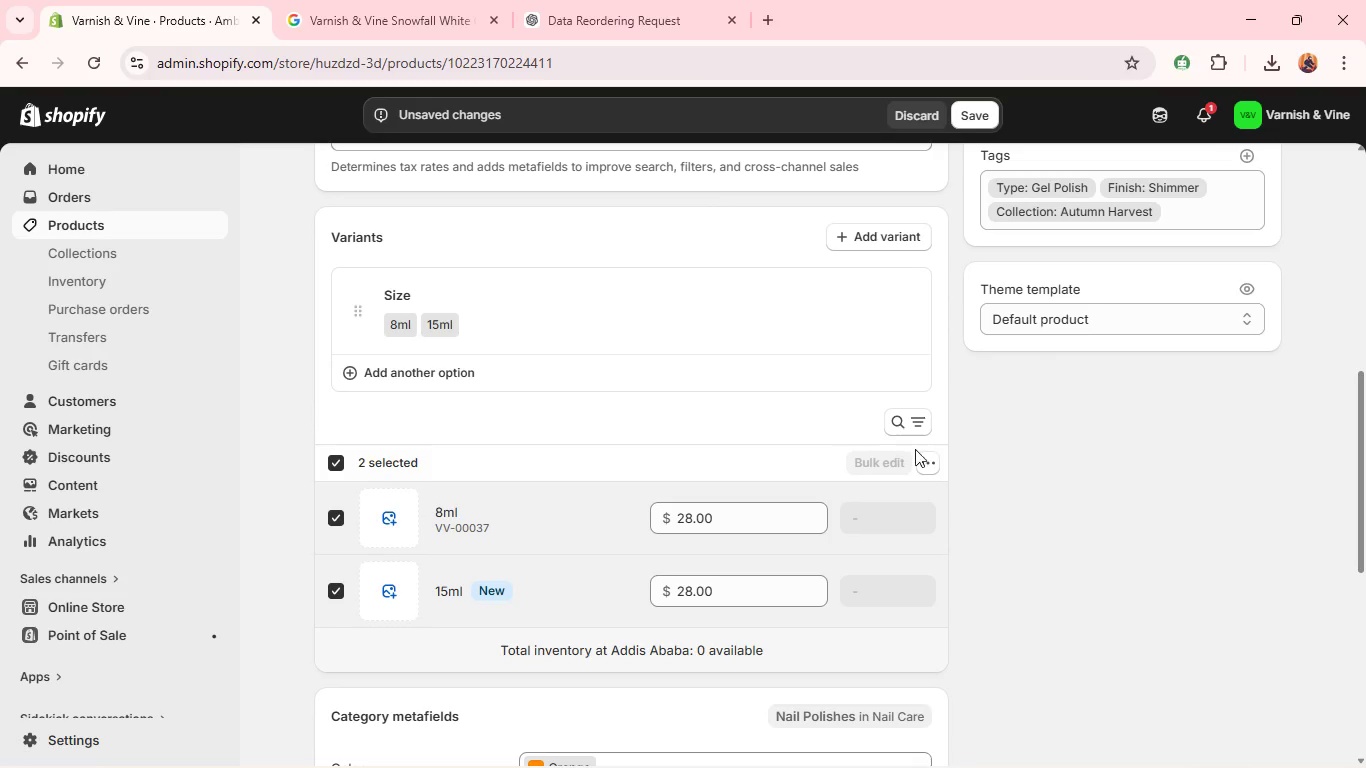 
left_click([929, 456])
 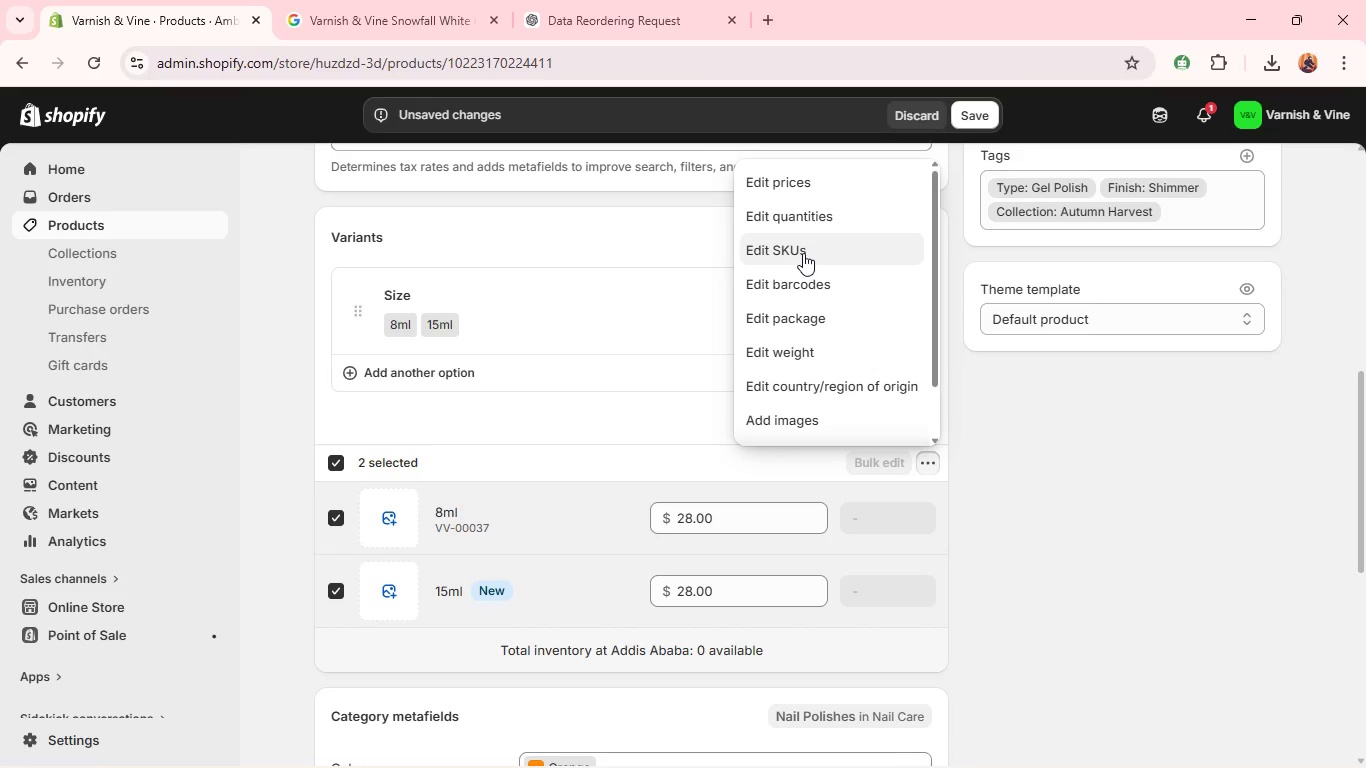 
left_click([803, 253])
 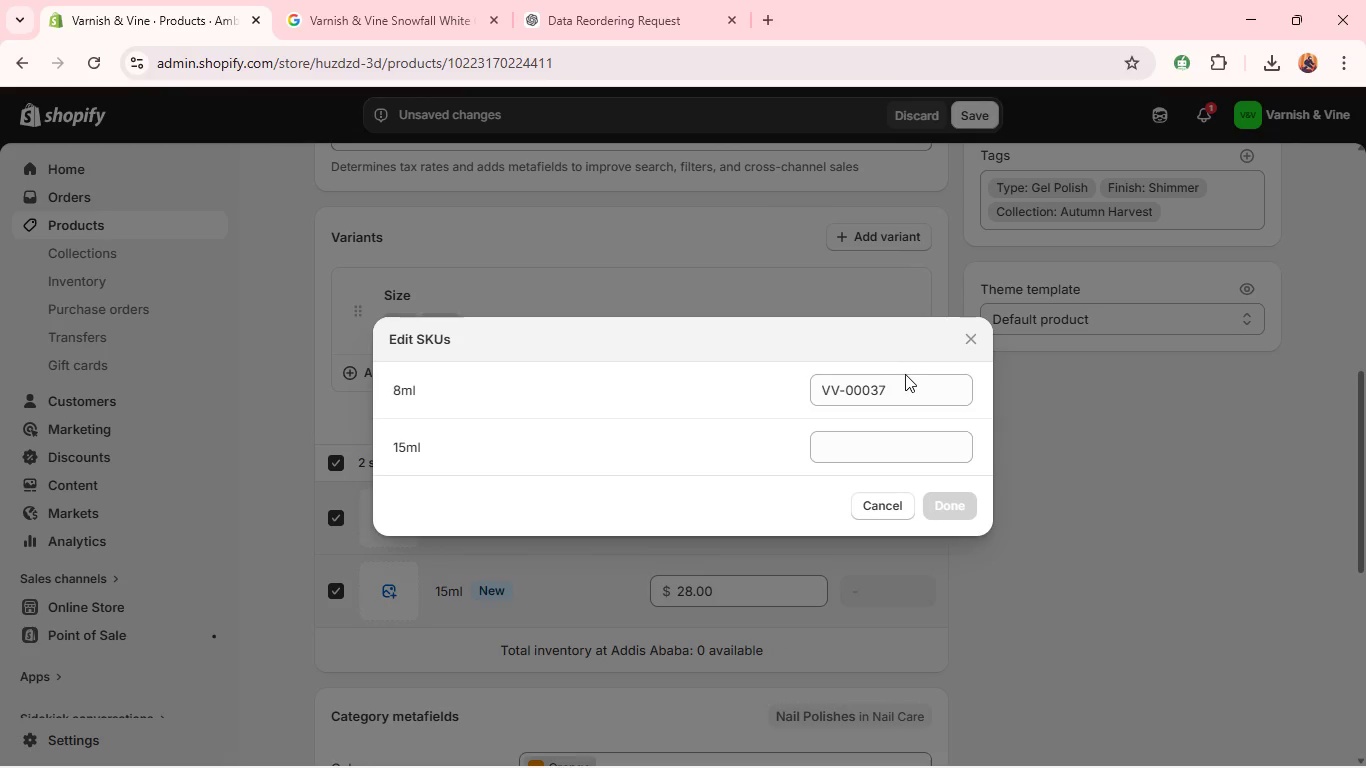 
left_click([903, 381])
 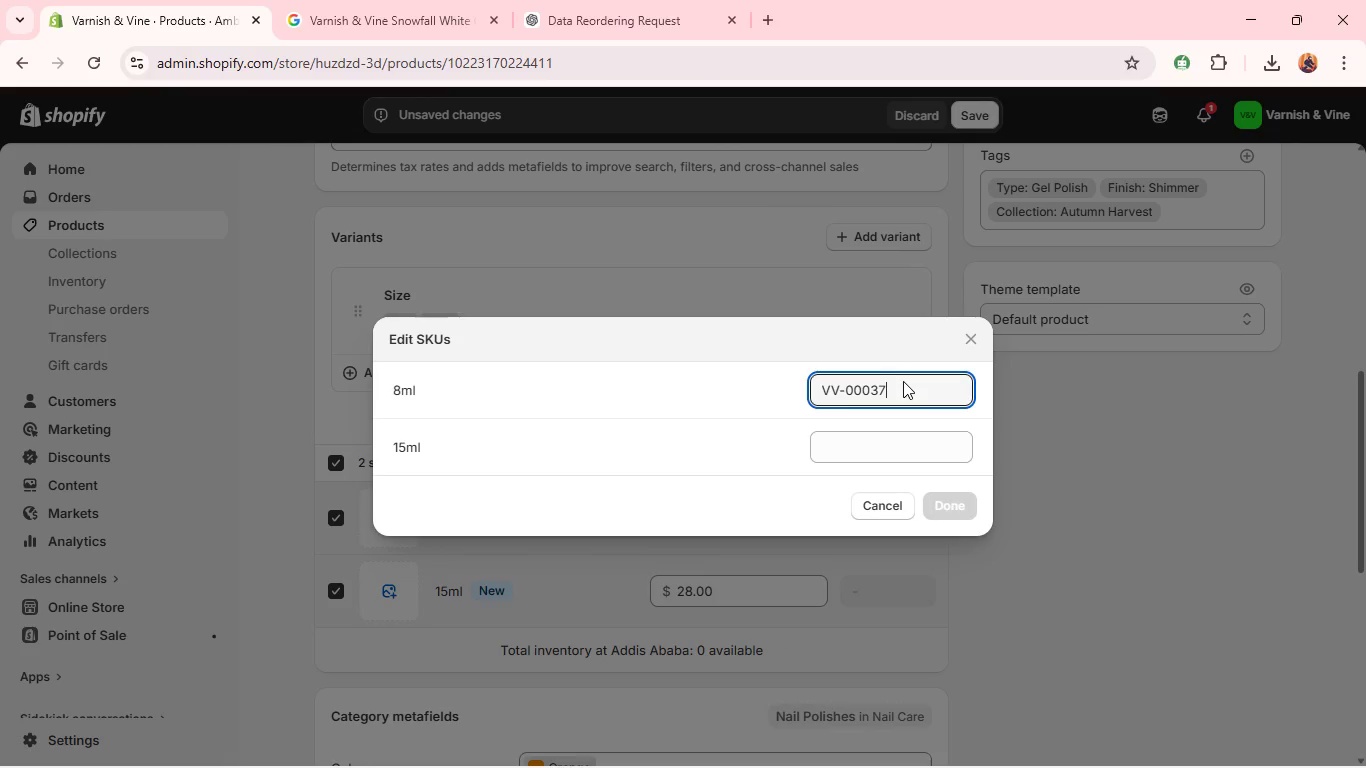 
key(Backspace)
 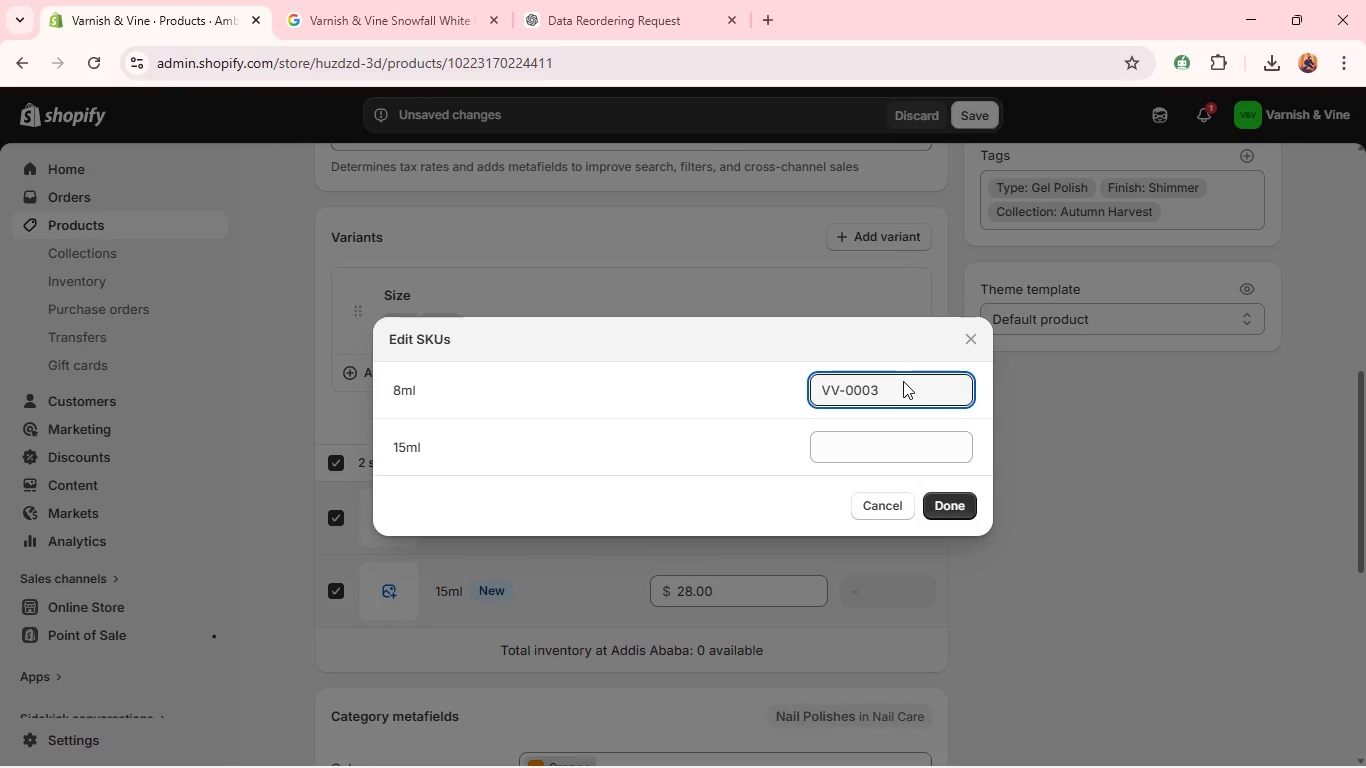 
key(8)
 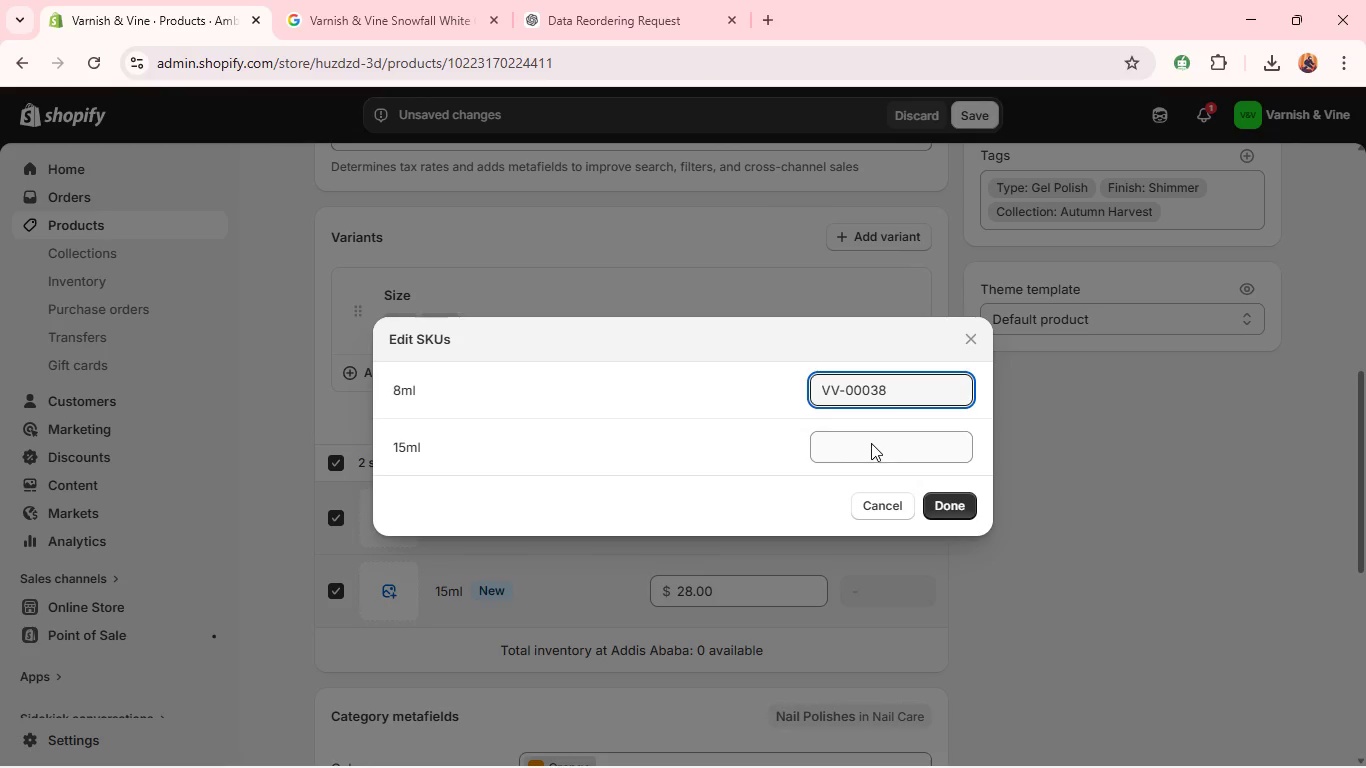 
left_click([871, 443])
 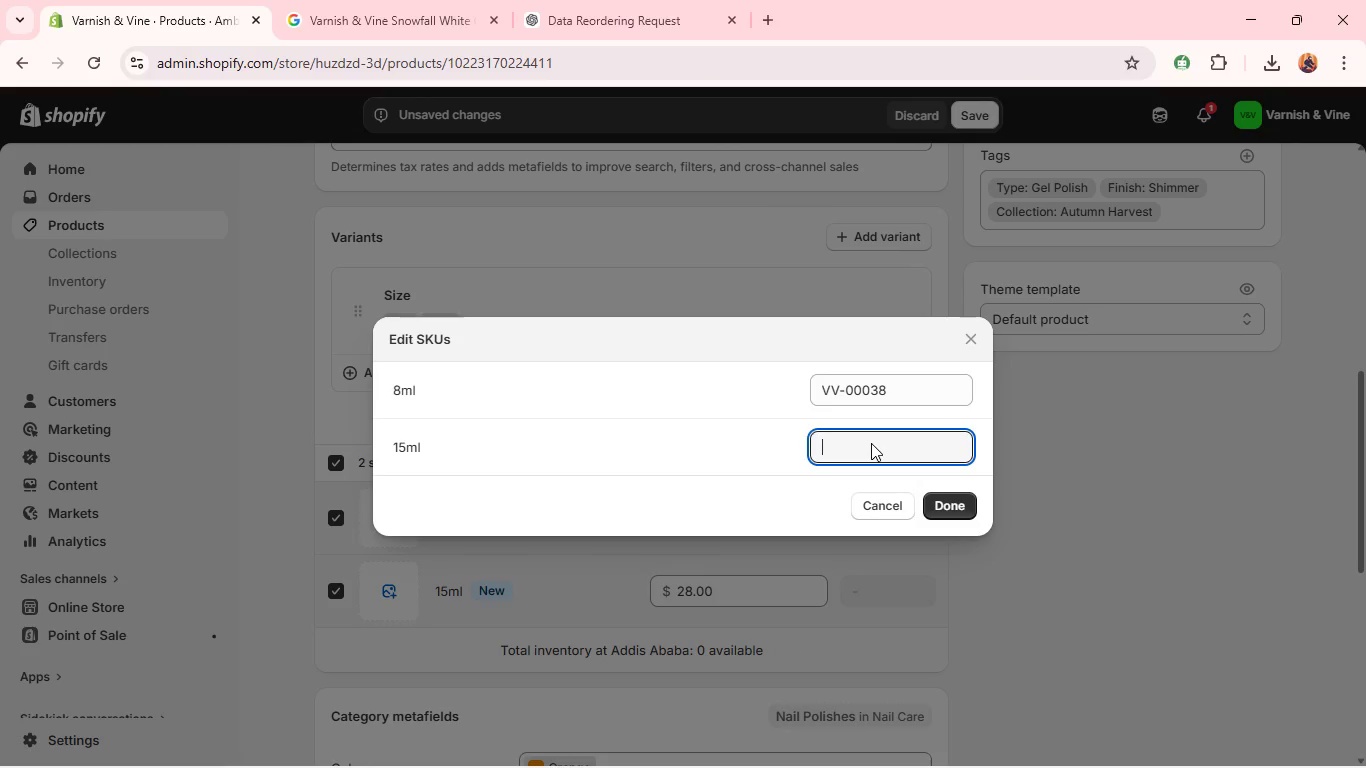 
type(VV-00039)
 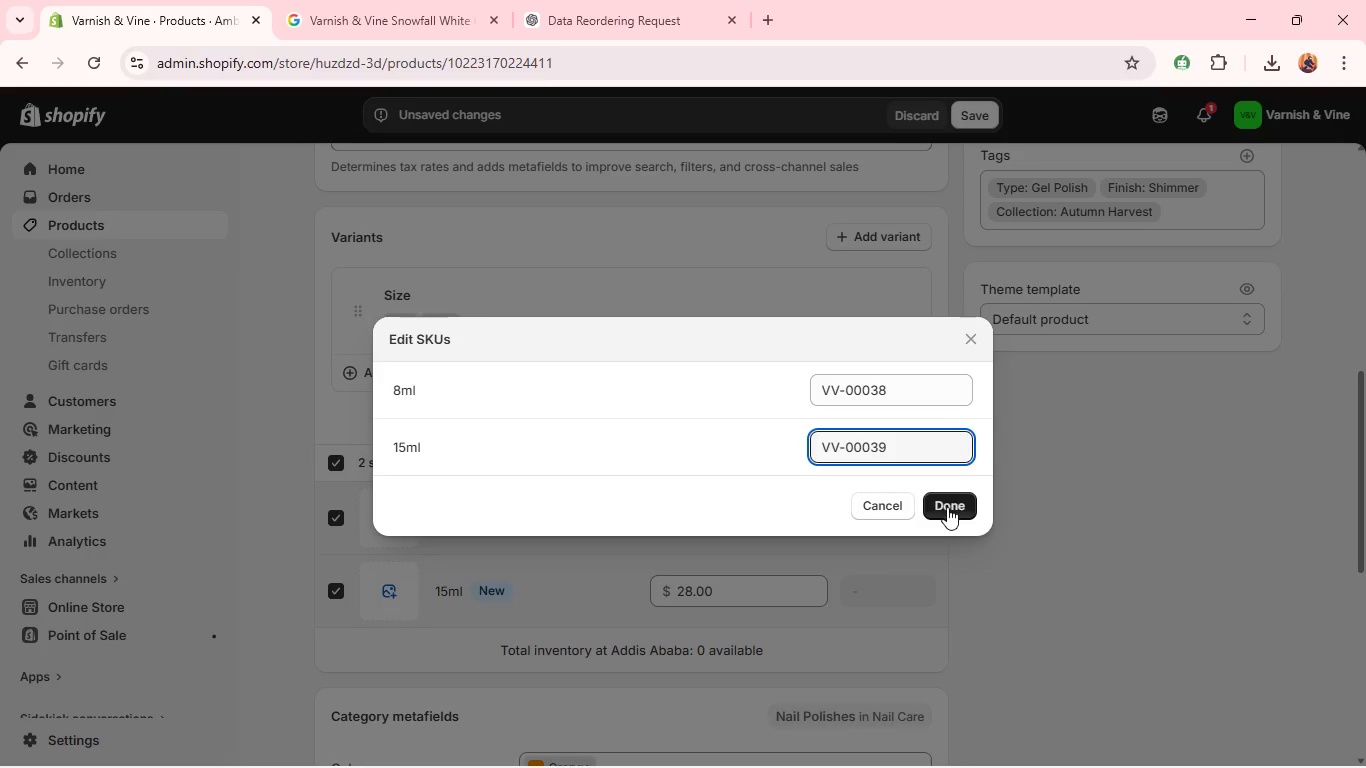 
left_click([947, 507])
 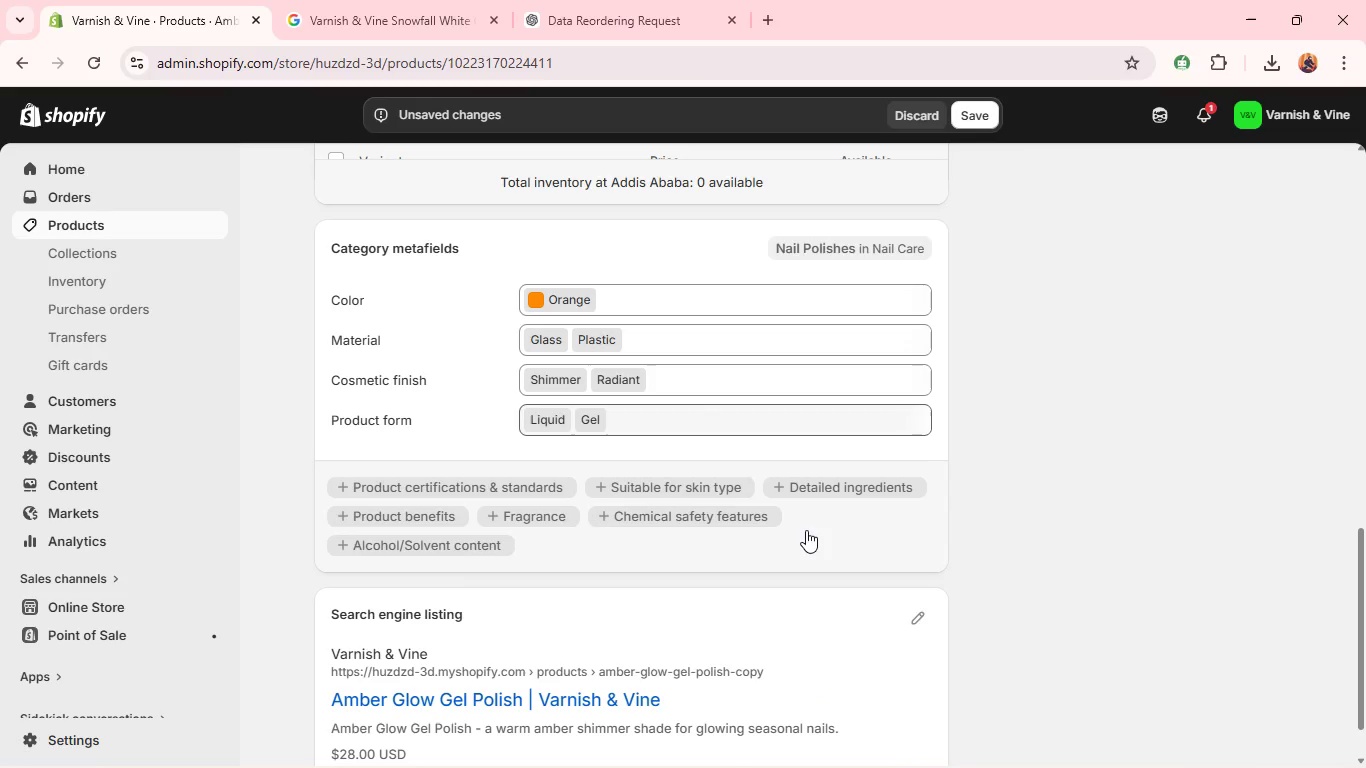 
wait(6.67)
 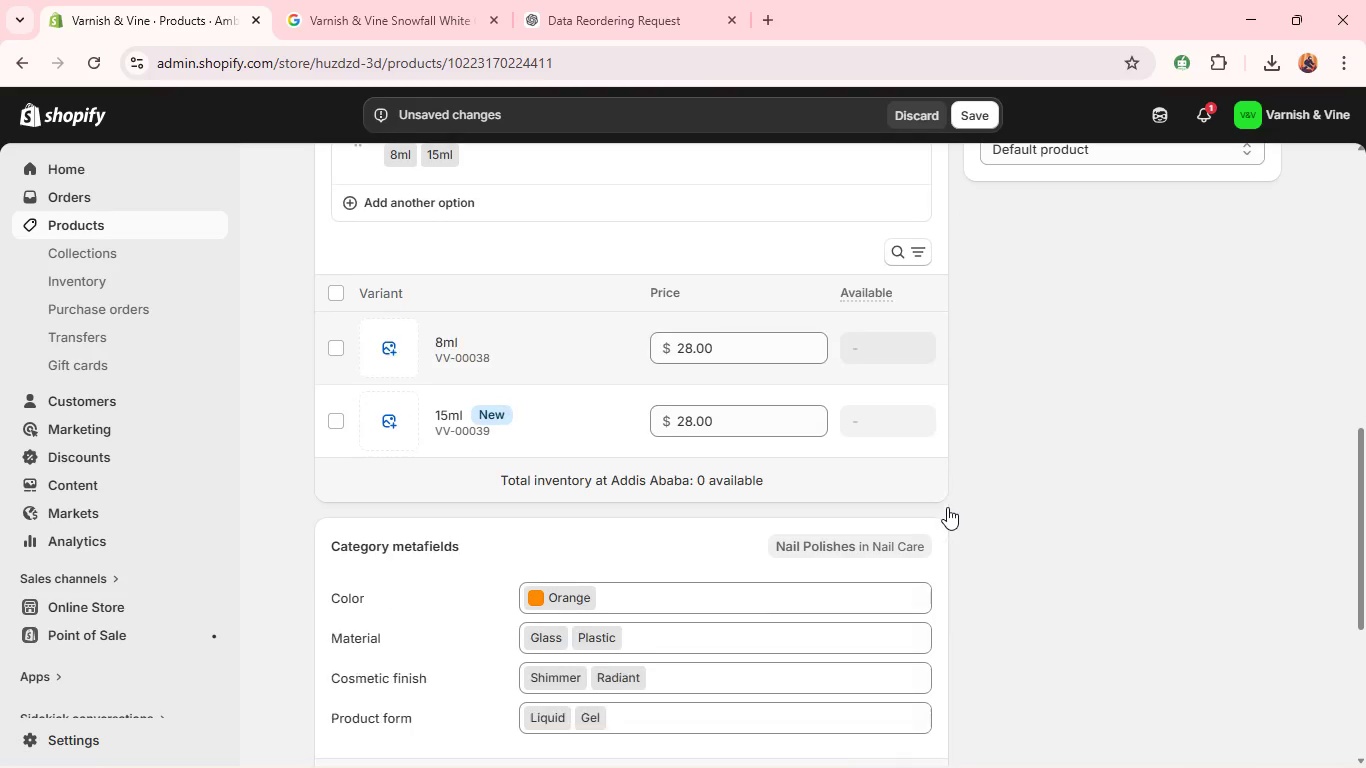 
left_click([901, 524])
 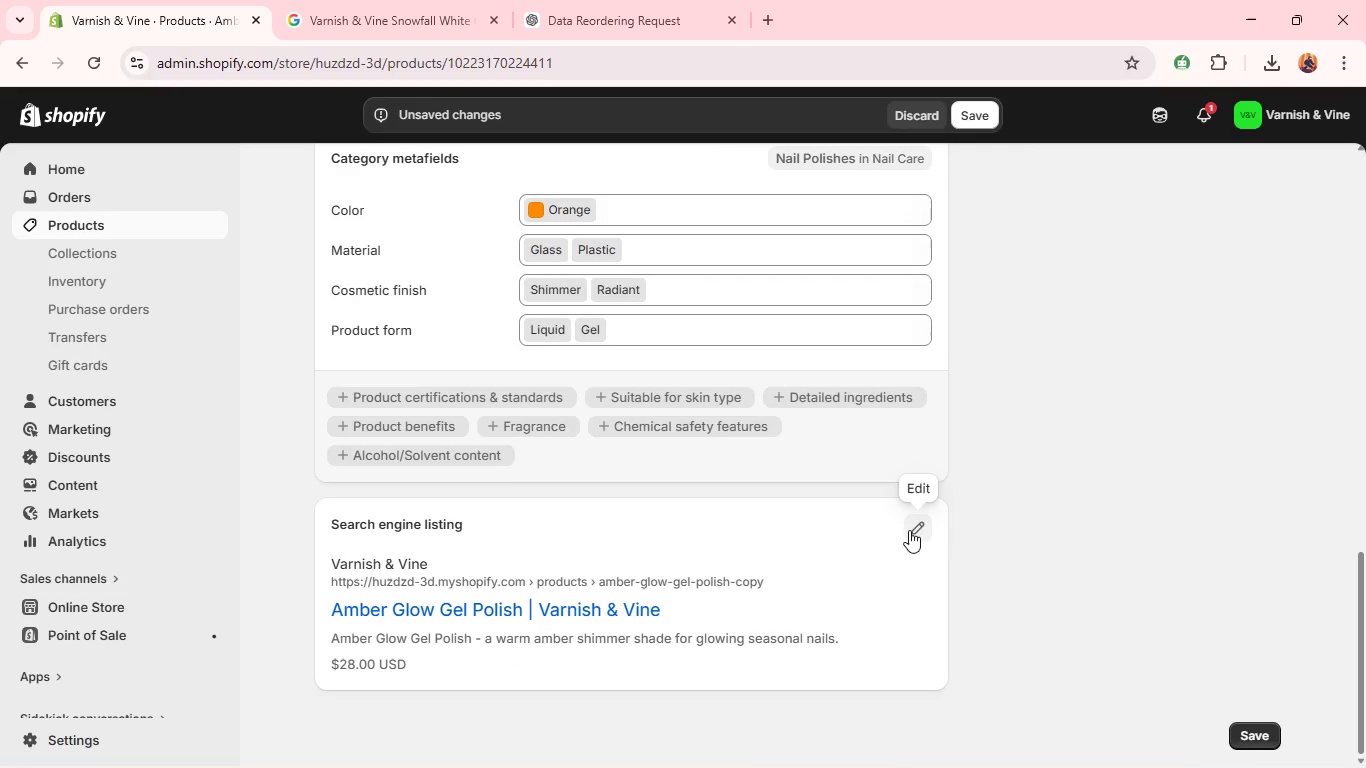 
left_click([919, 528])
 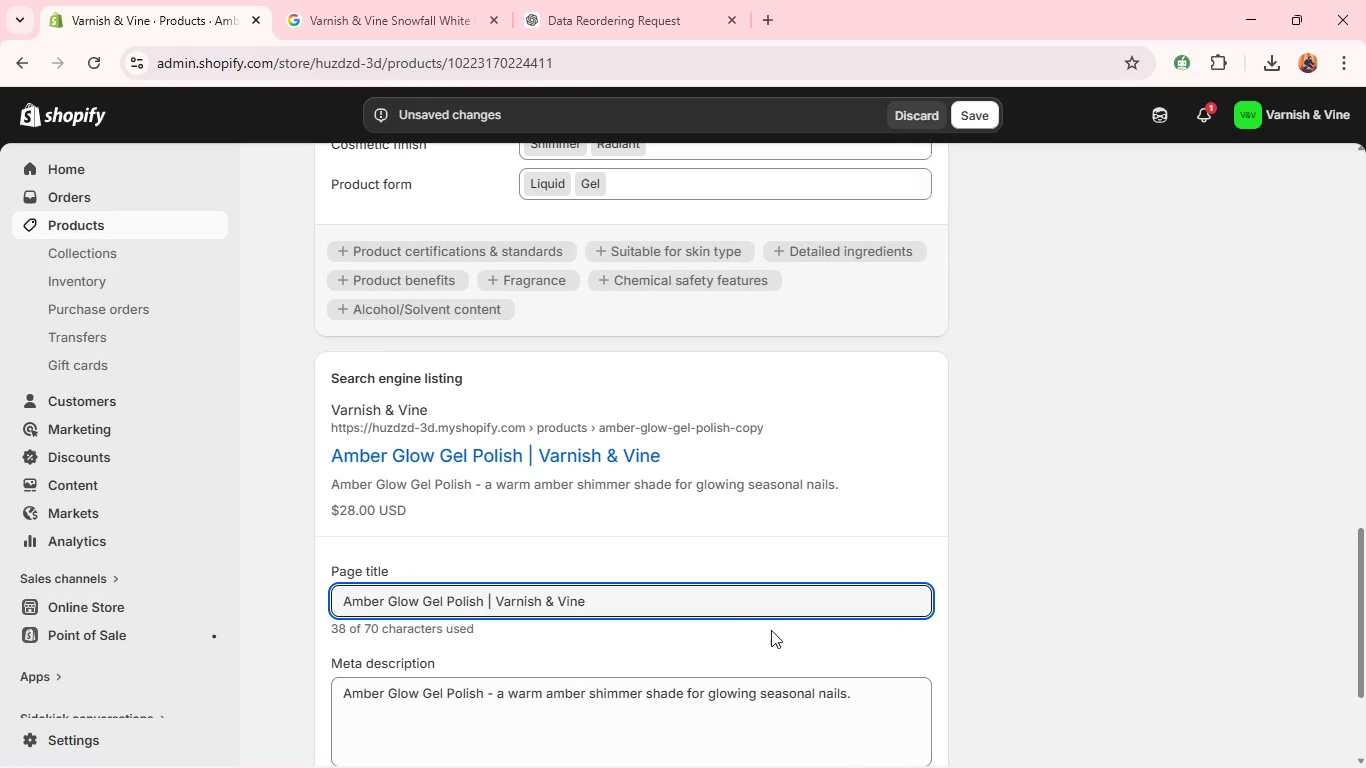 
double_click([761, 603])
 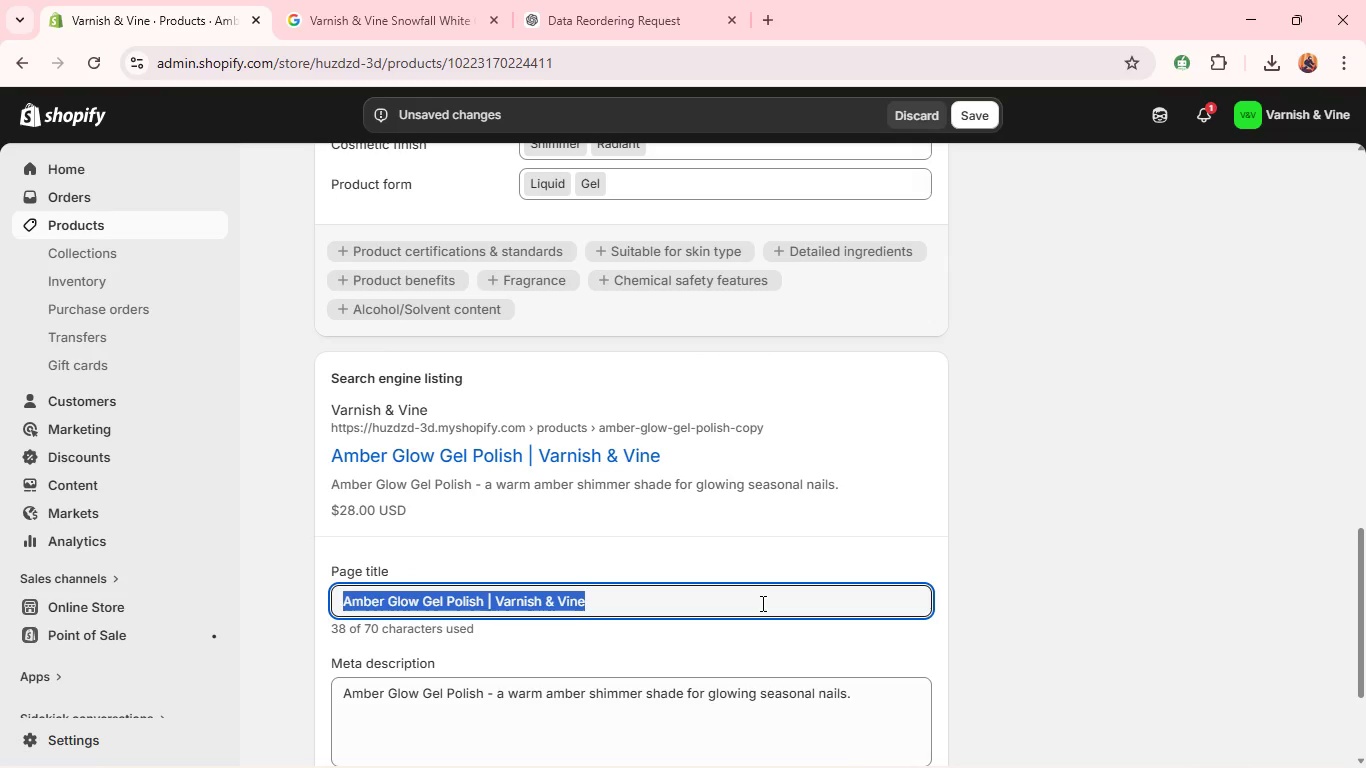 
triple_click([761, 603])
 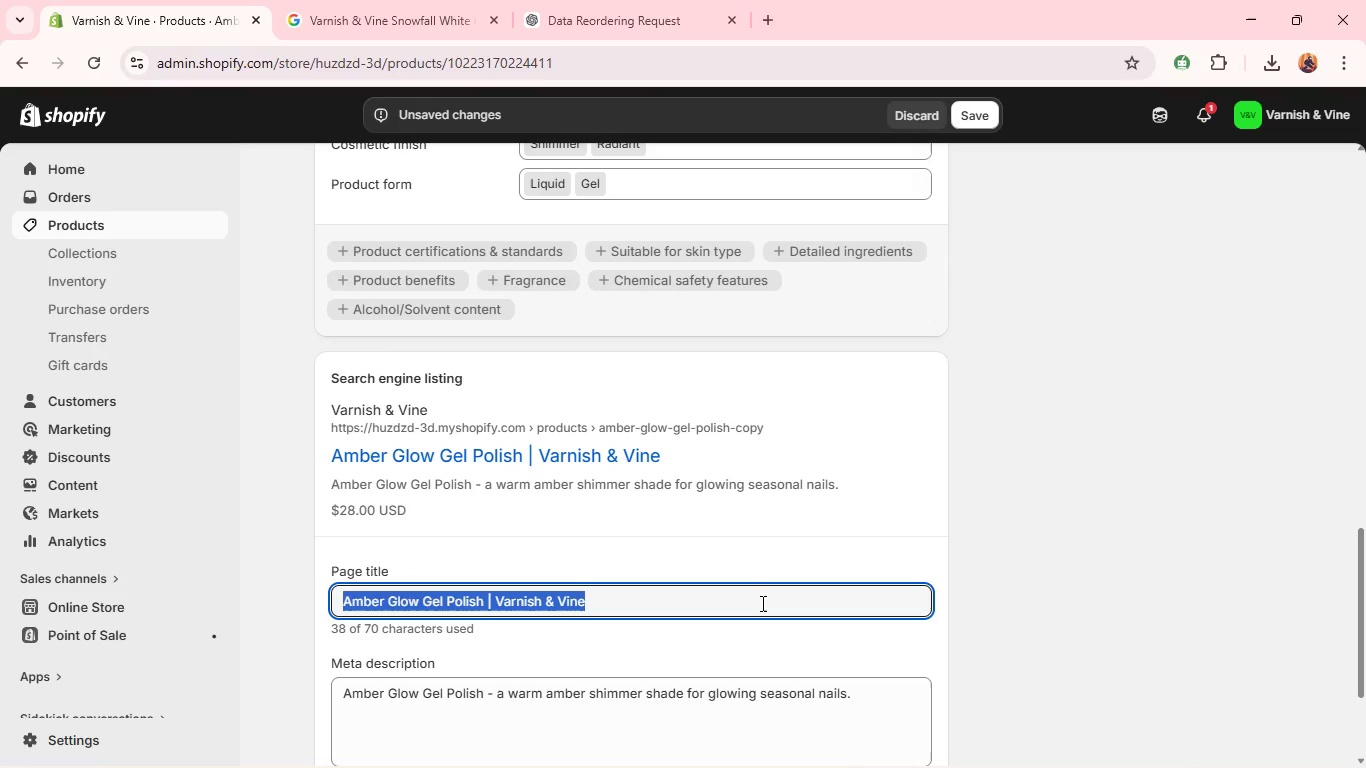 
triple_click([761, 603])
 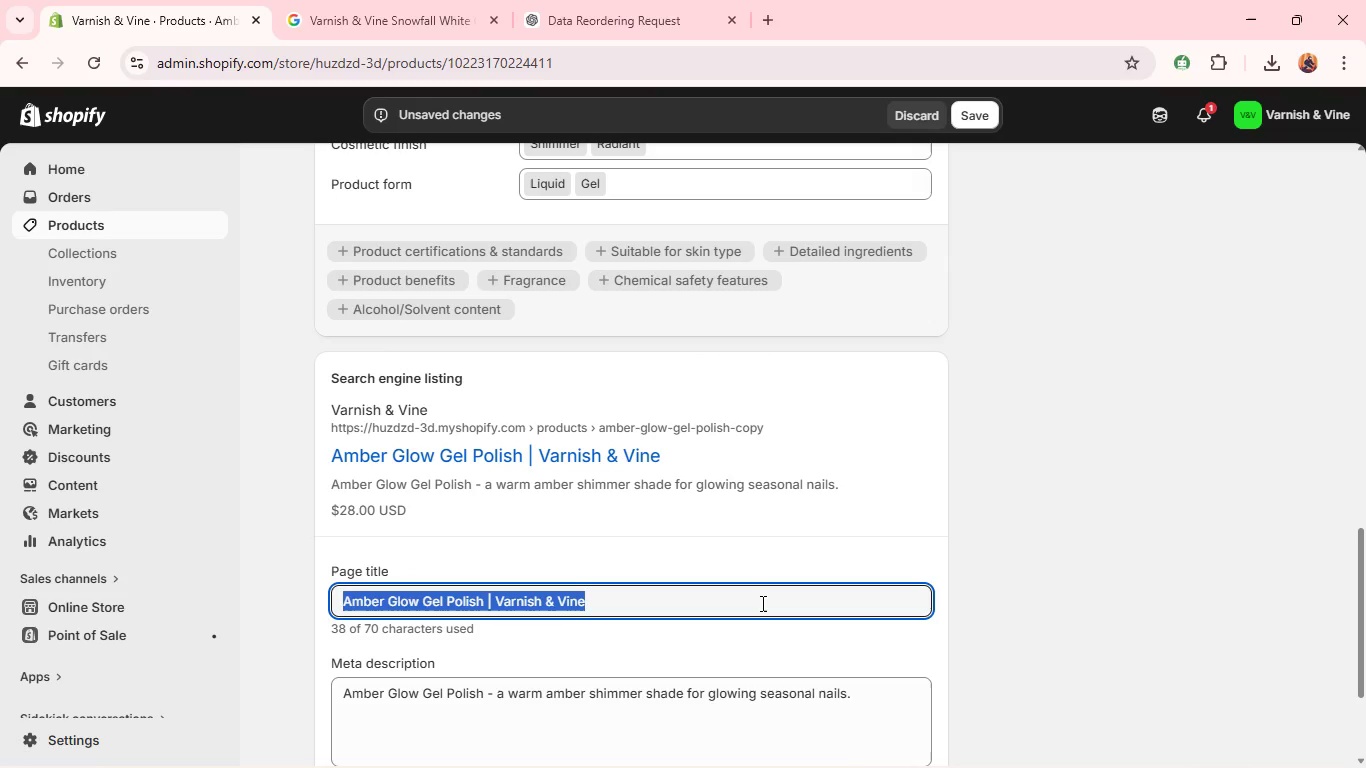 
key(Shift+ShiftLeft)
 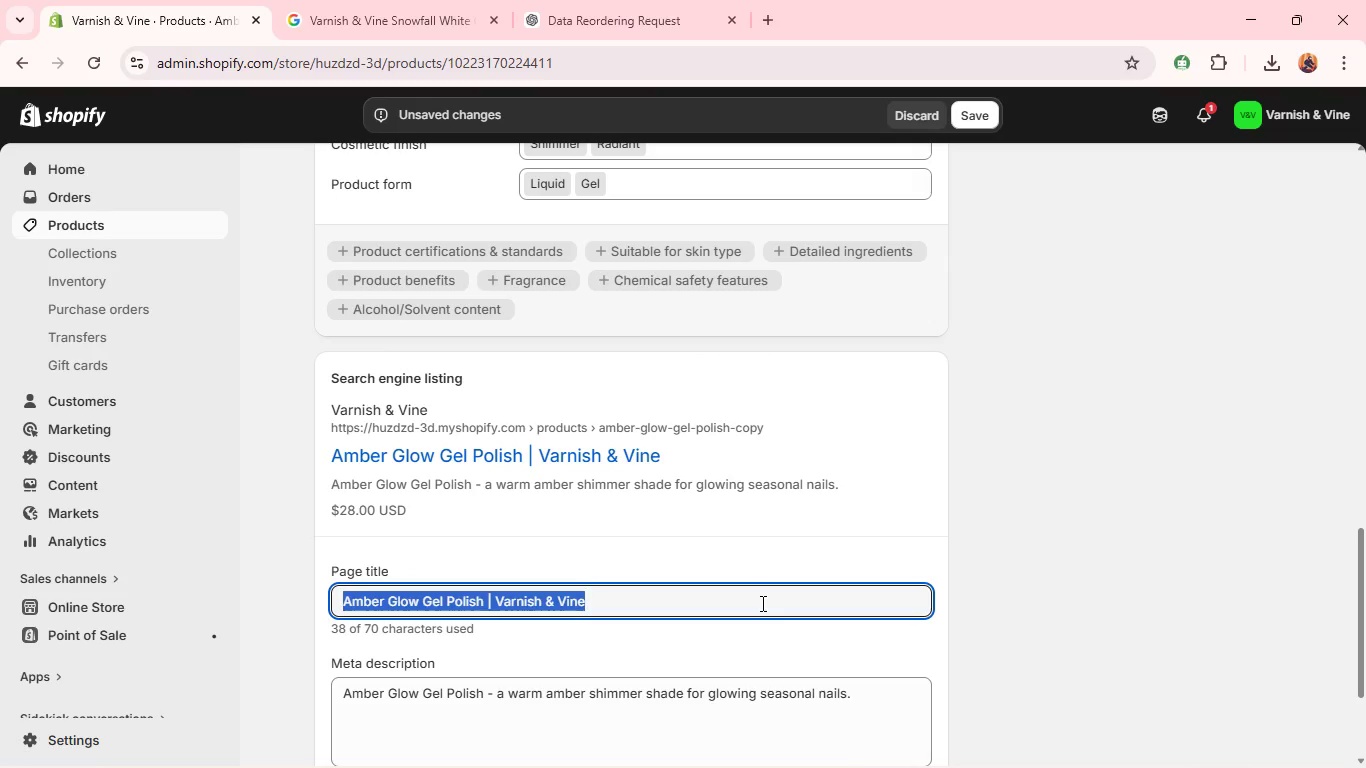 
key(Backspace)
 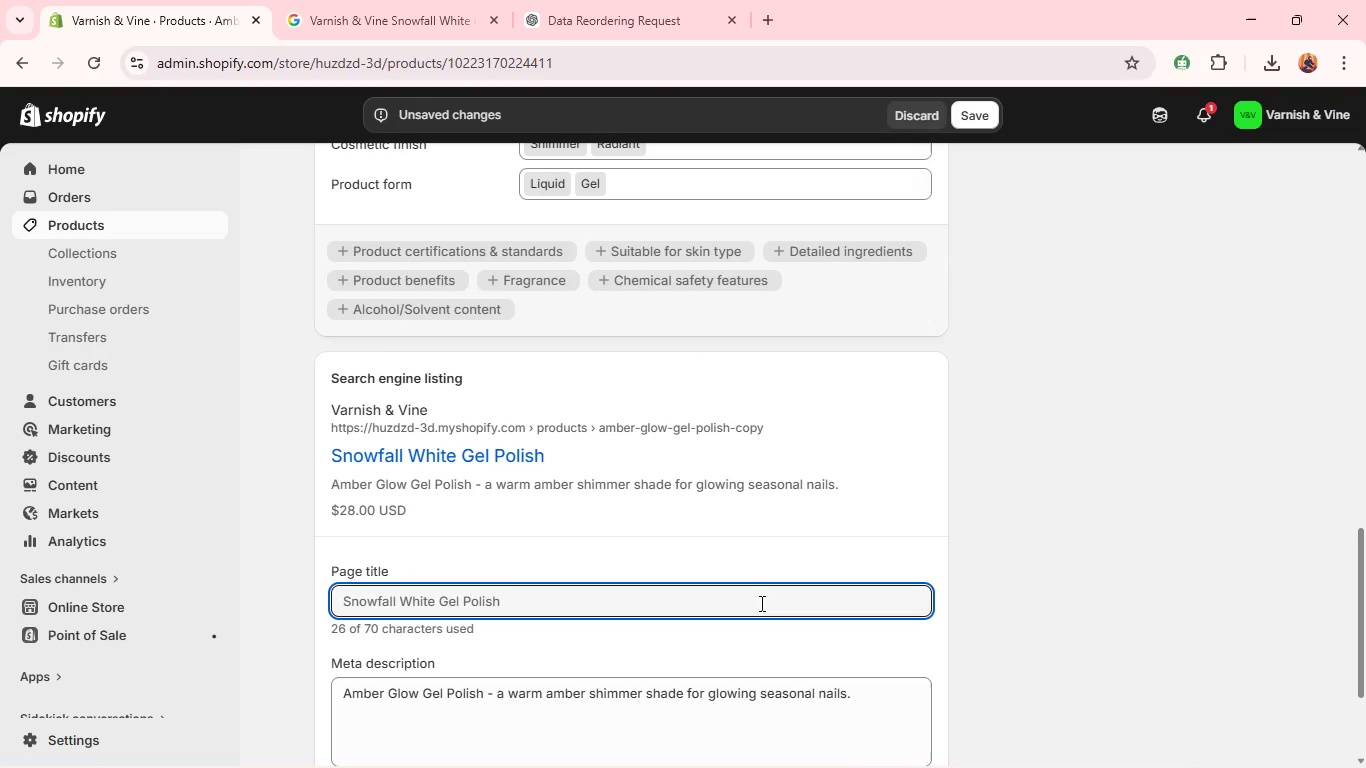 
left_click([760, 603])
 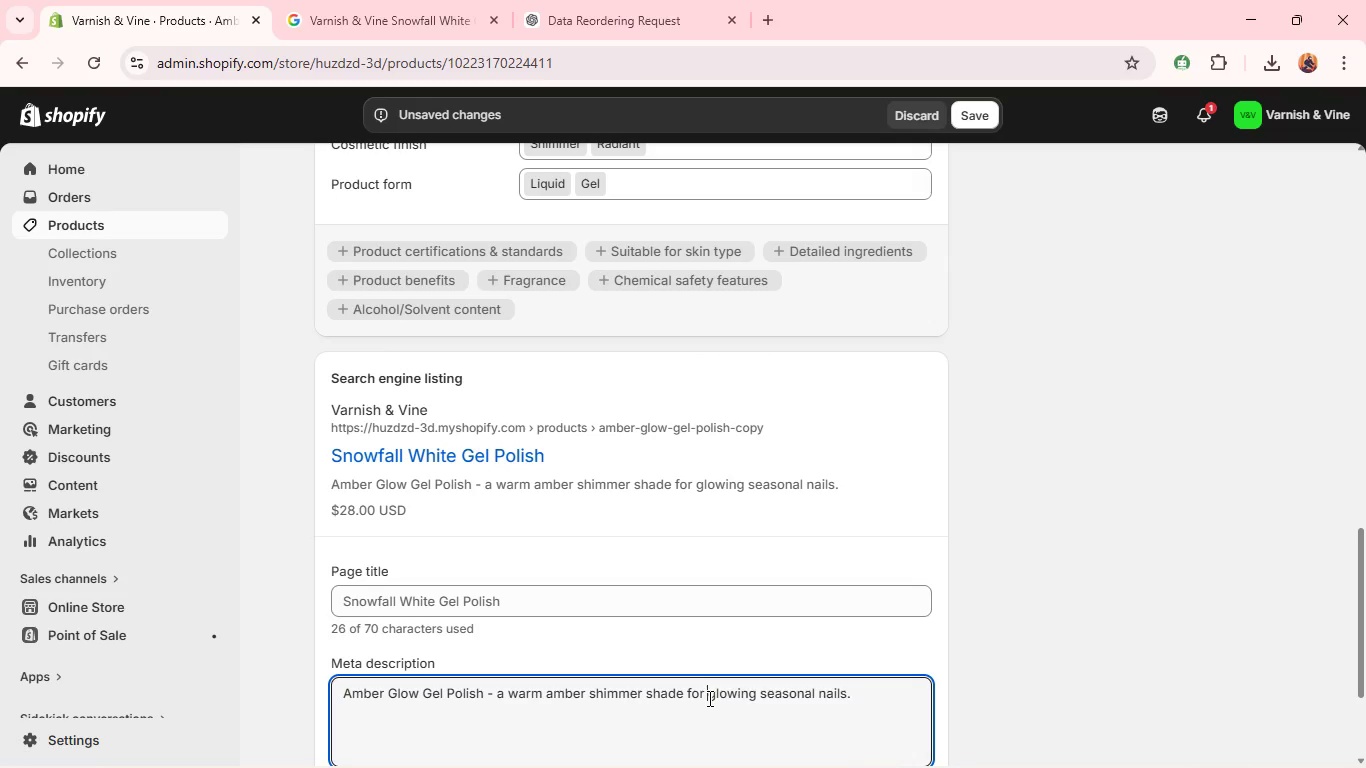 
double_click([708, 698])
 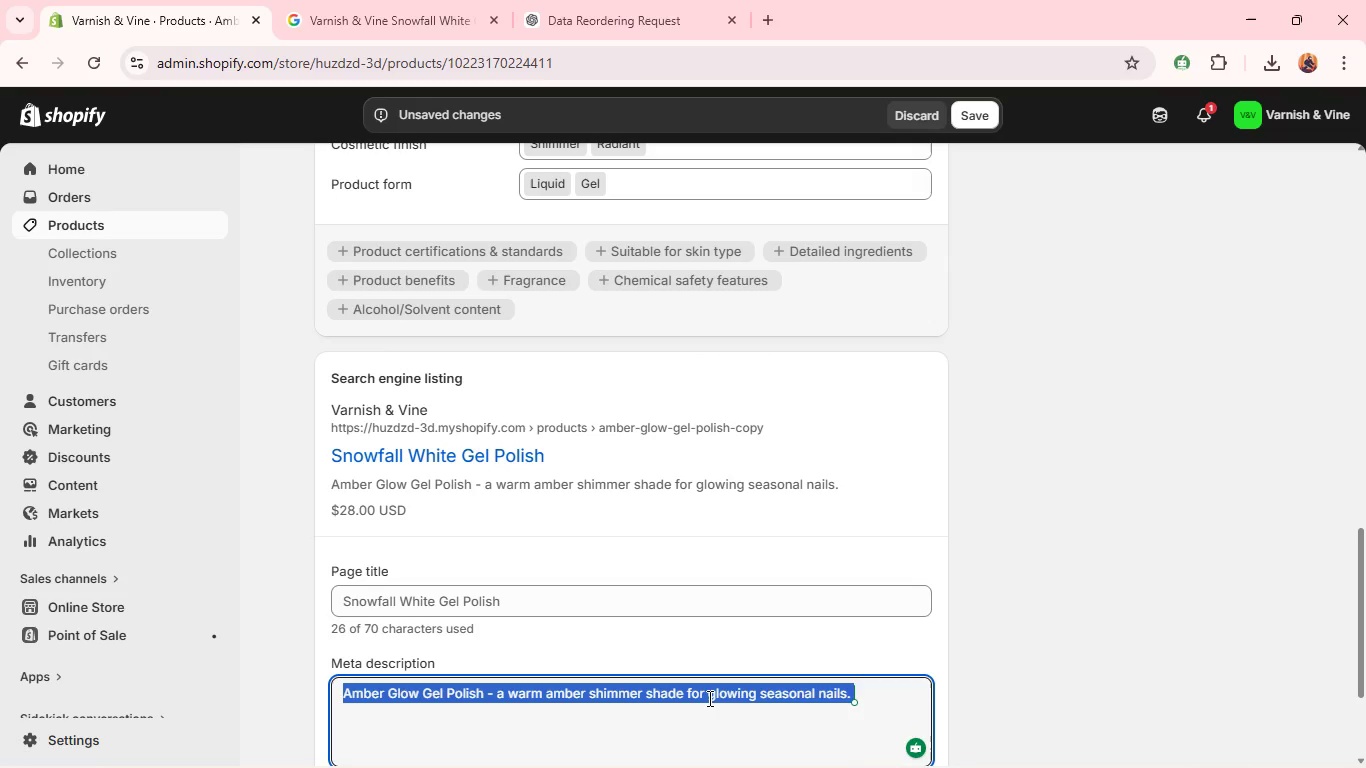 
triple_click([708, 698])
 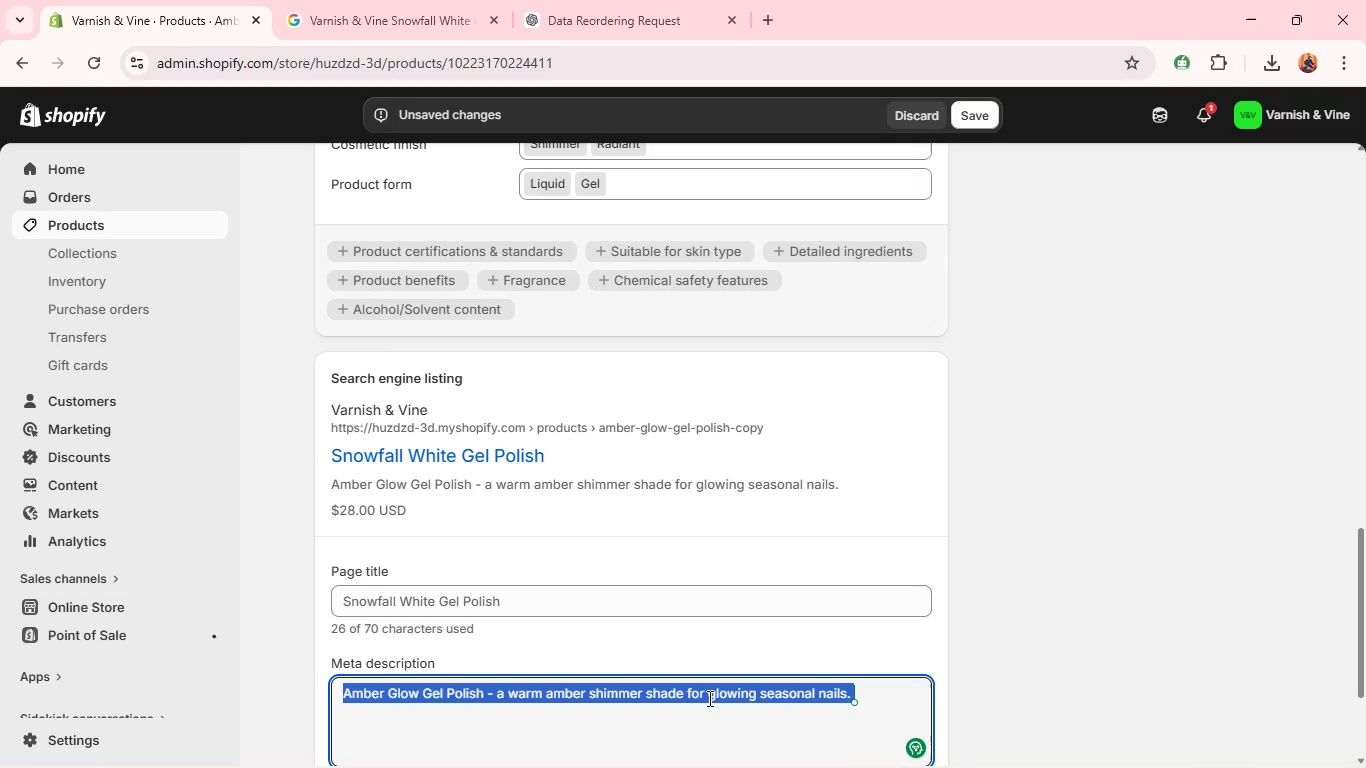 
key(Backspace)
 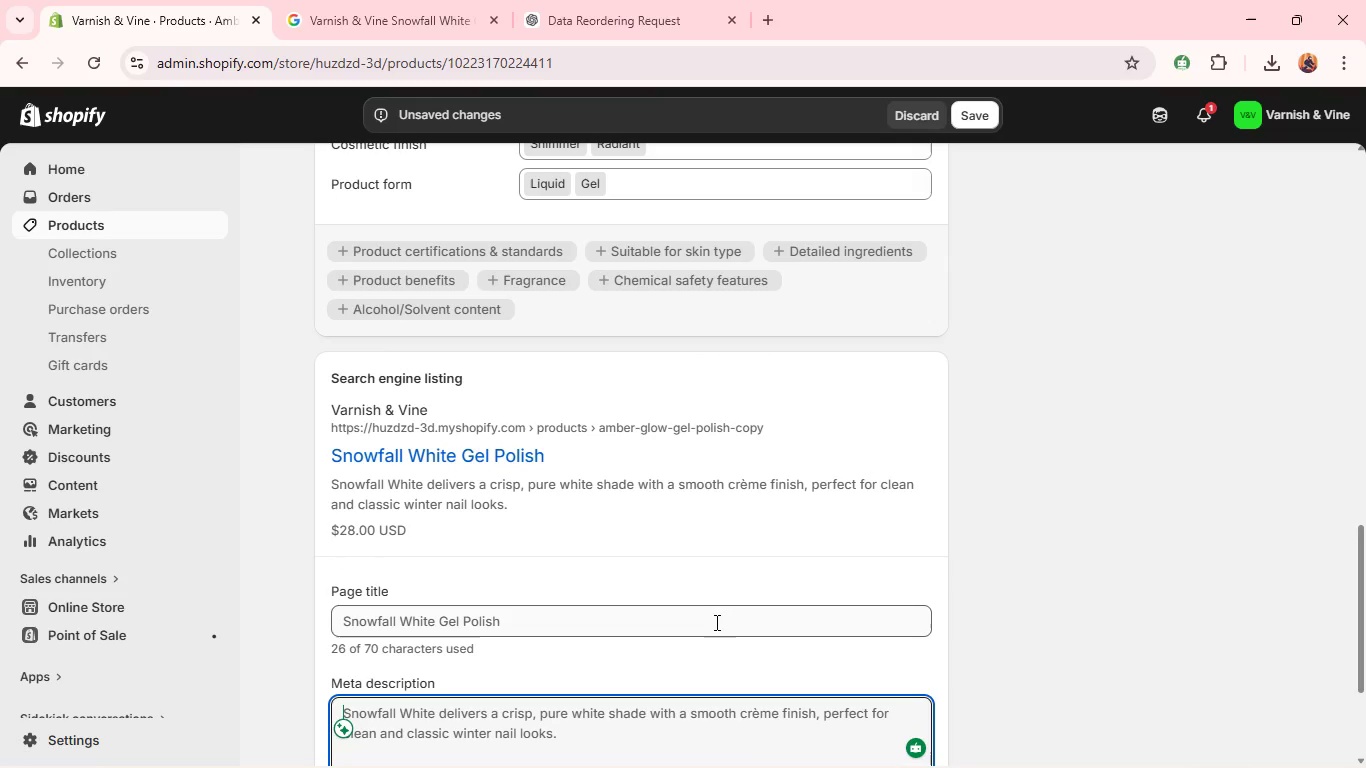 
left_click([715, 626])
 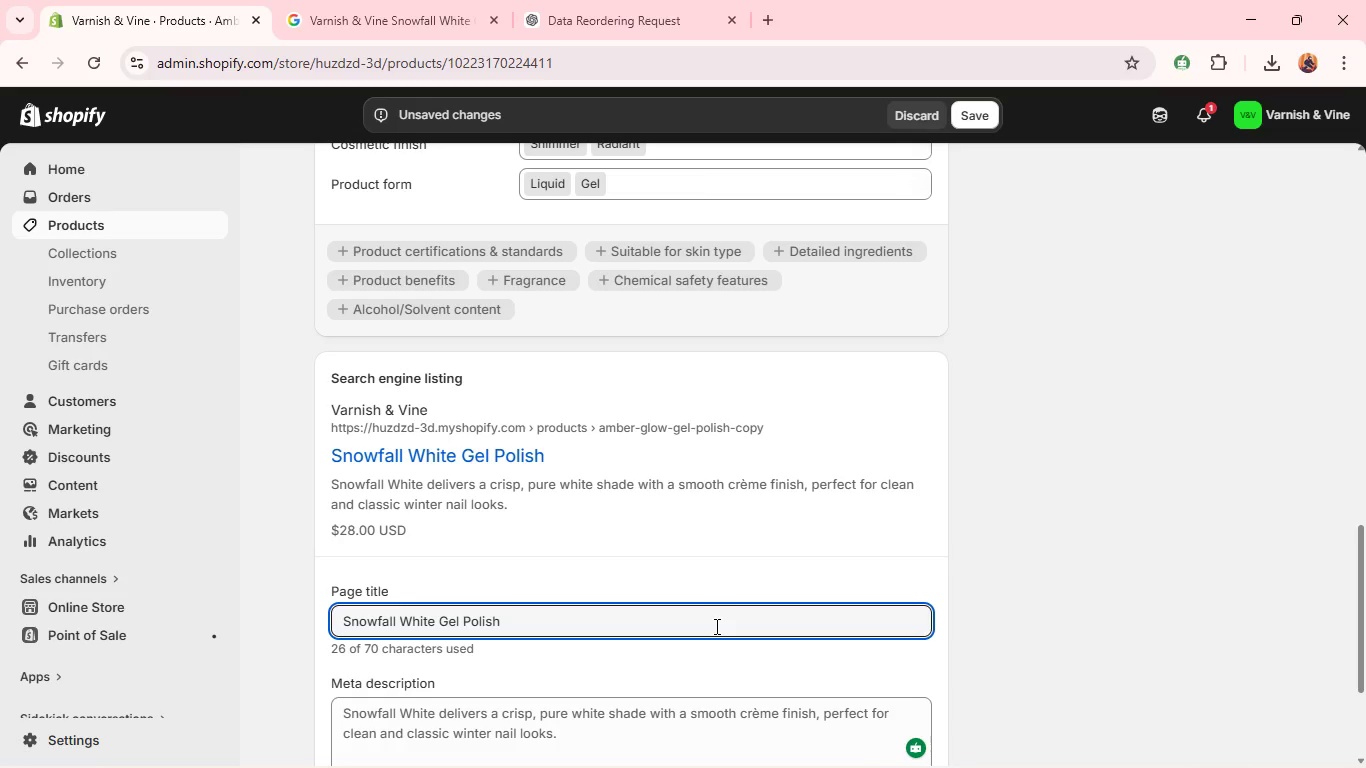 
type(| Varnish & Vine)
 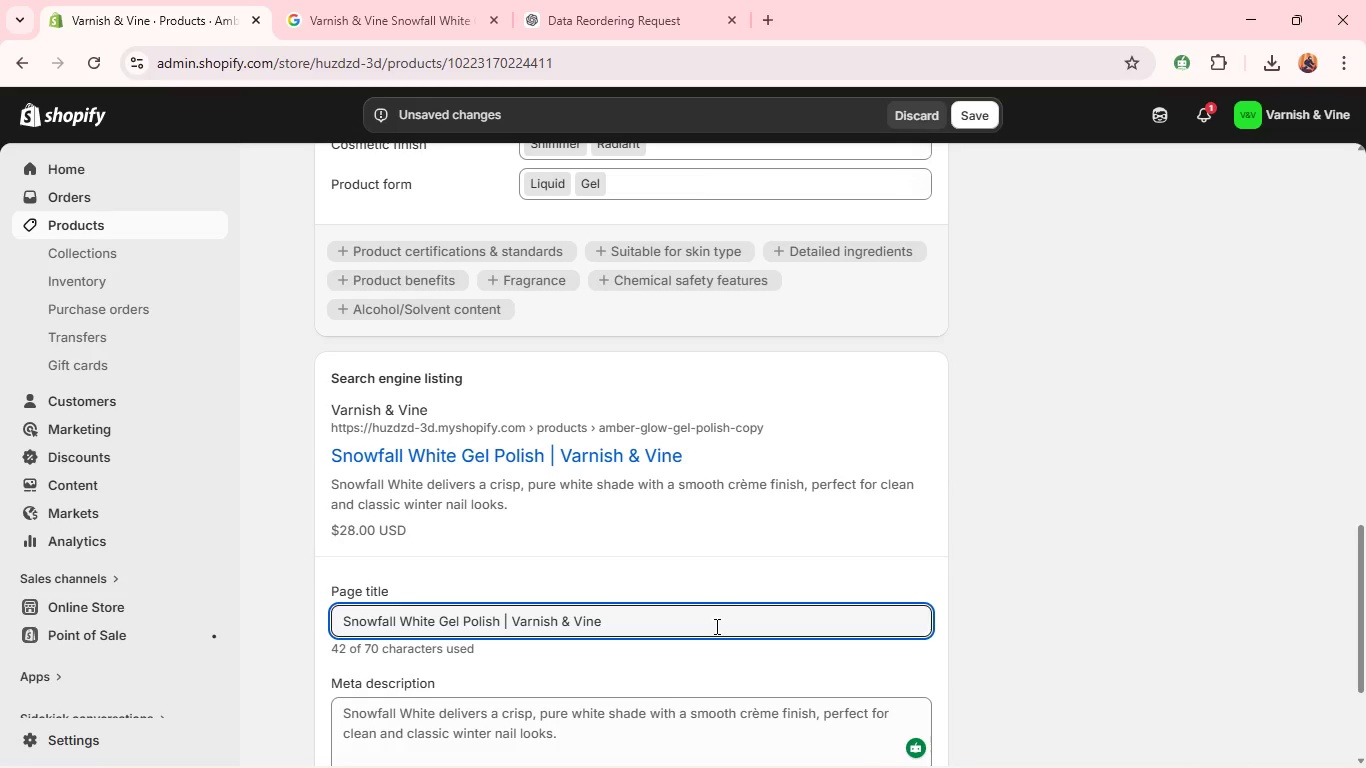 
double_click([613, 718])
 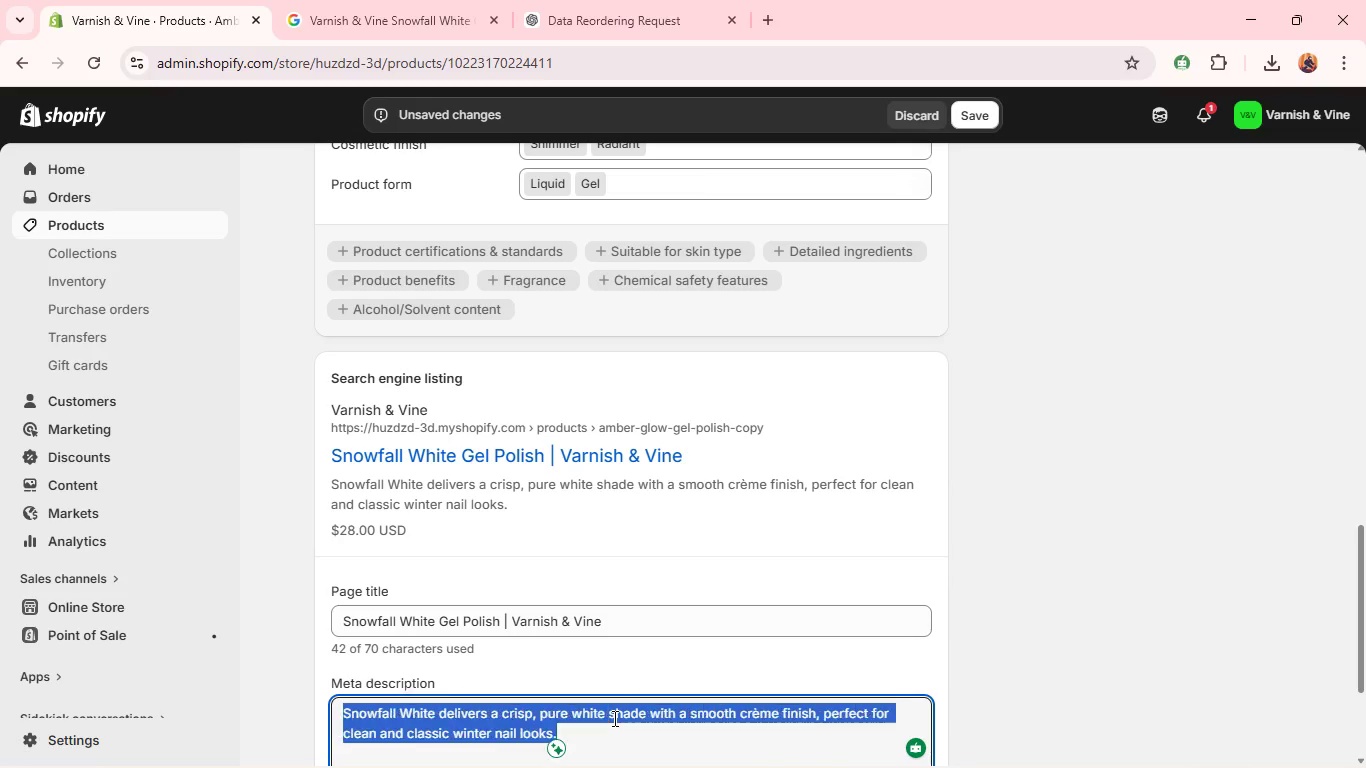 
triple_click([613, 718])
 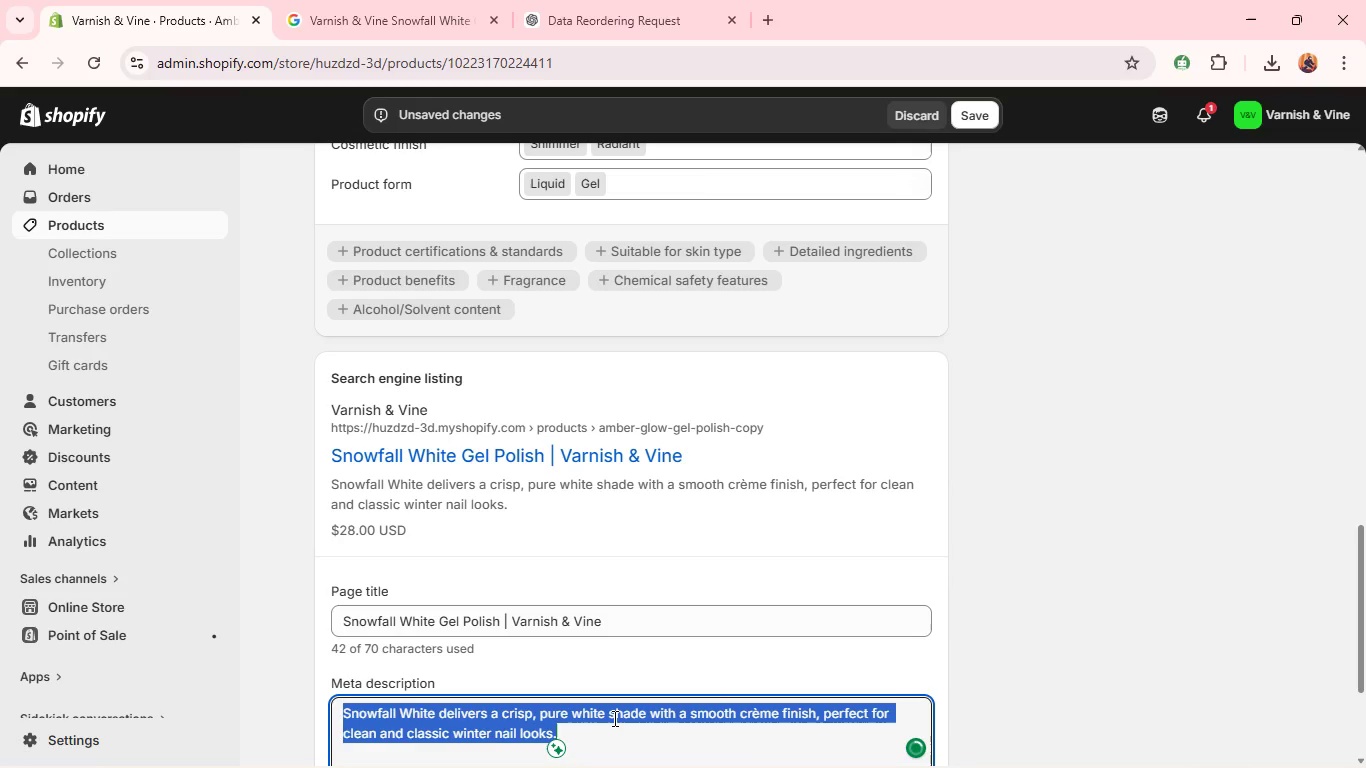 
hold_key(key=ShiftLeft, duration=2.52)
 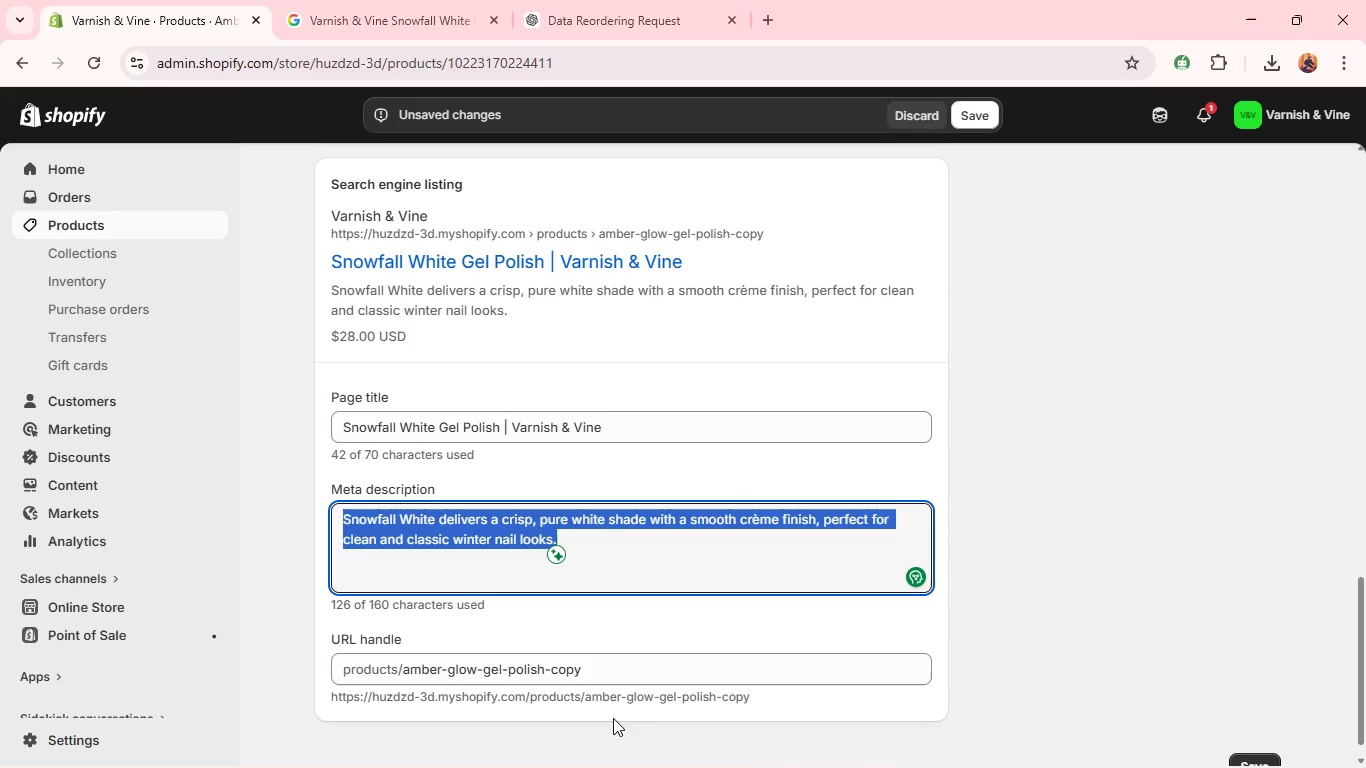 
type(Snowfall WHite Gel Polish - a pure white shade with cresm y finish for clean, elef)
key(Backspace)
type(gant nails. )
 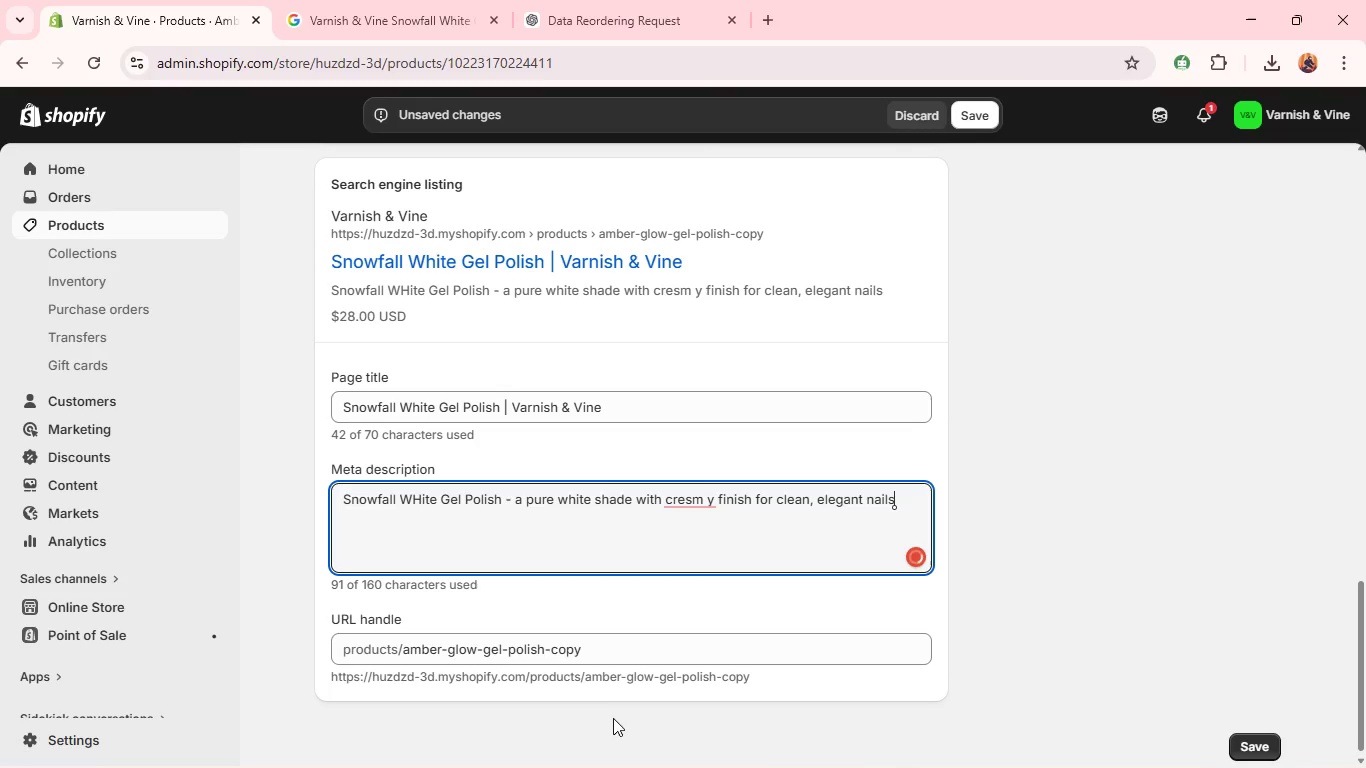 
mouse_move([694, 506])
 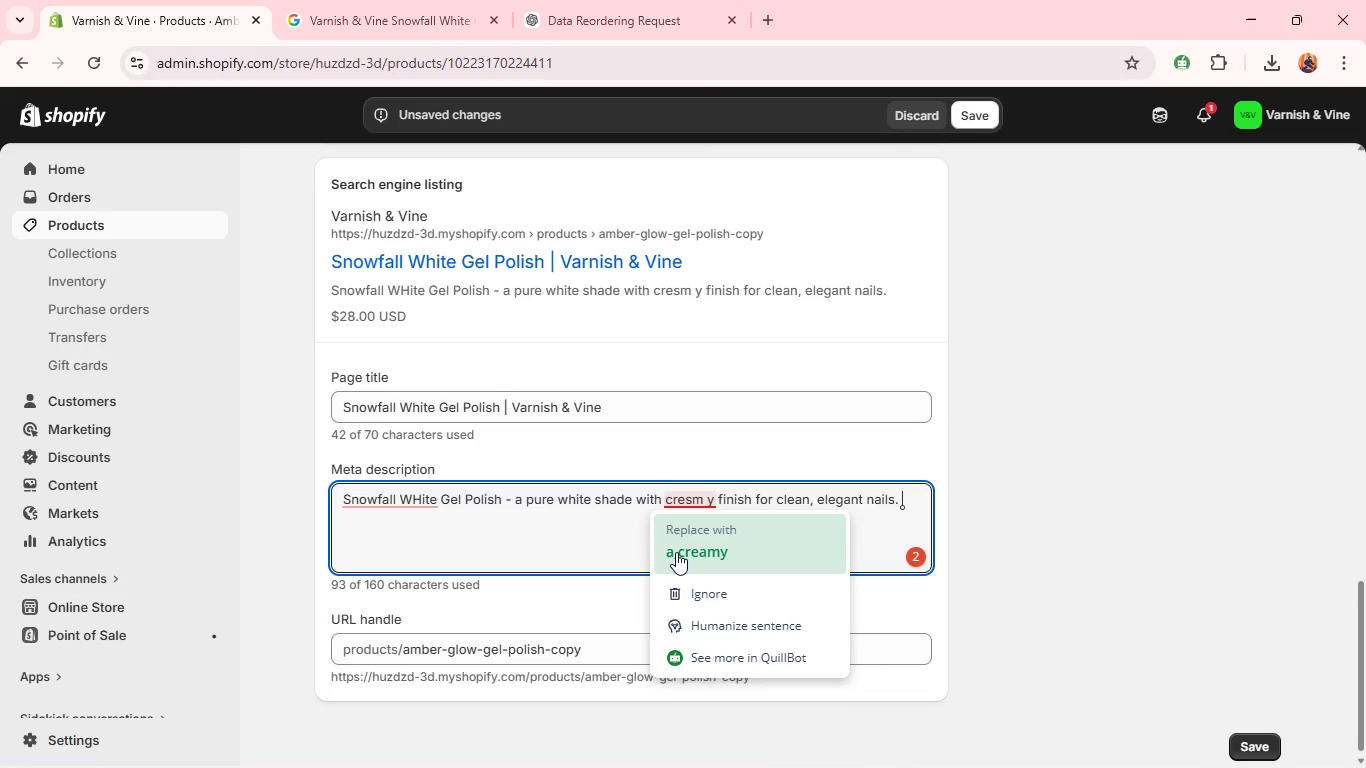 
left_click([676, 552])
 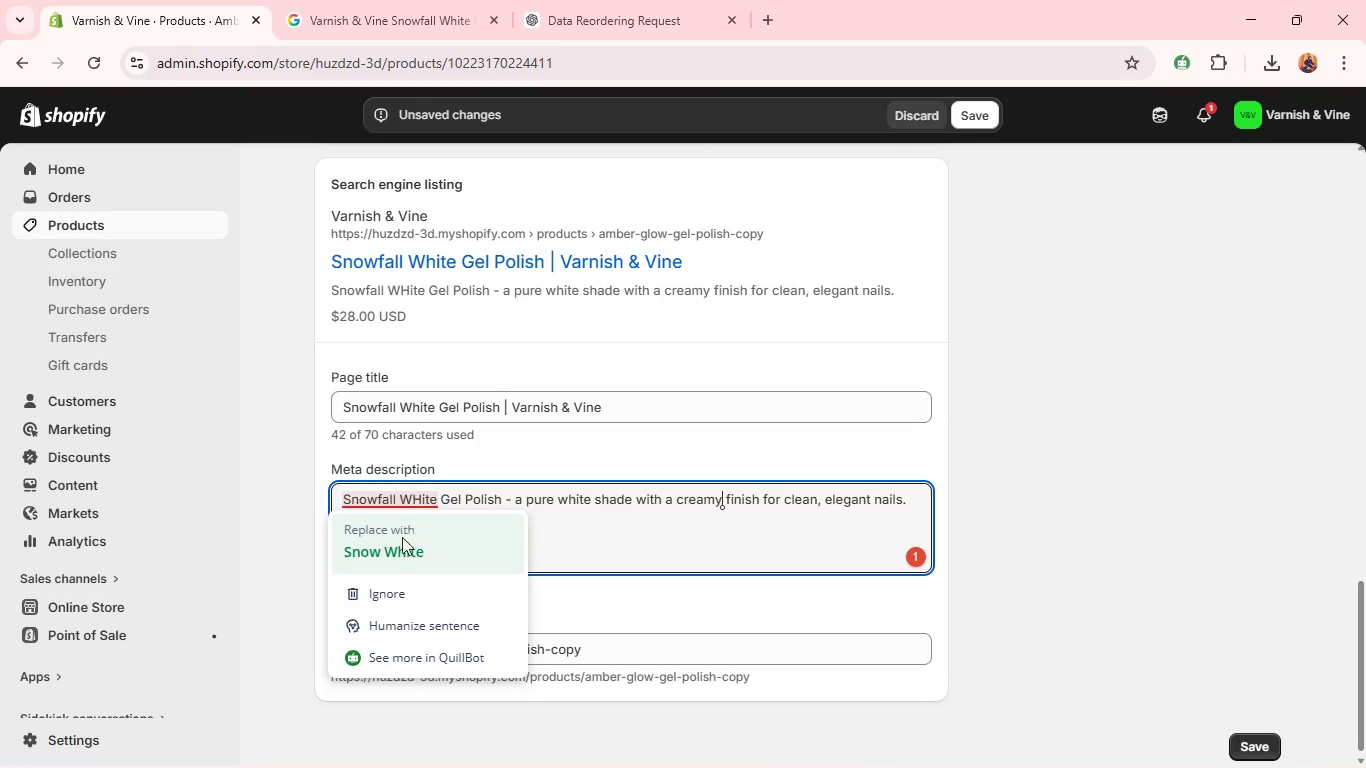 
left_click([393, 558])
 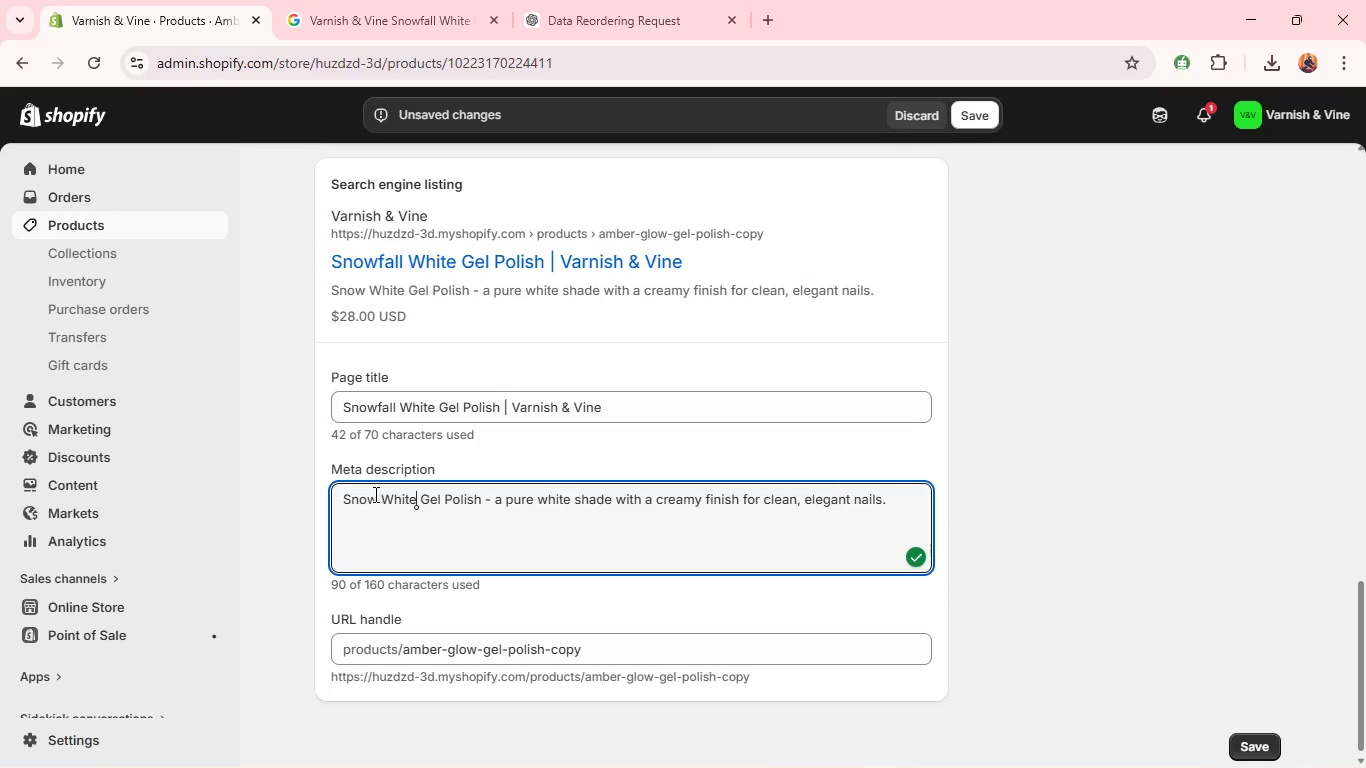 
left_click([373, 492])
 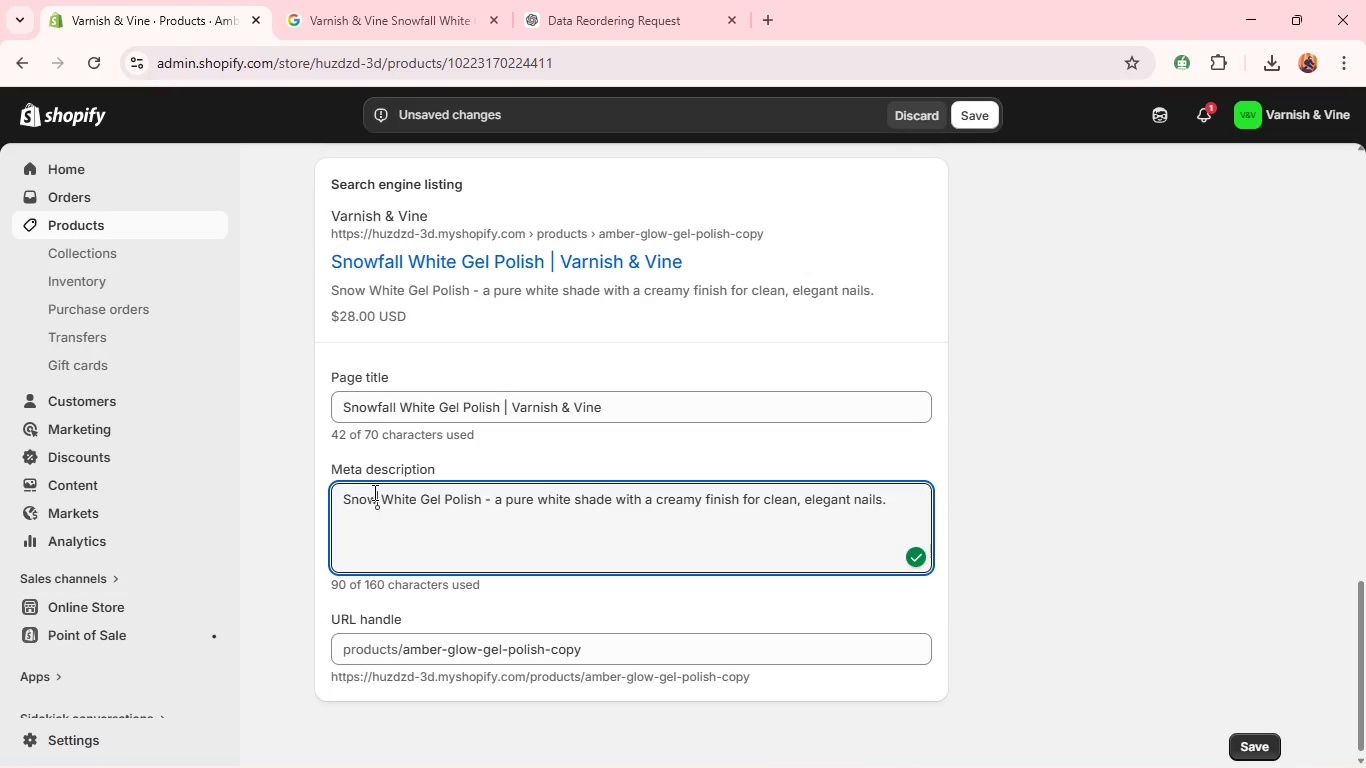 
type(fall)
 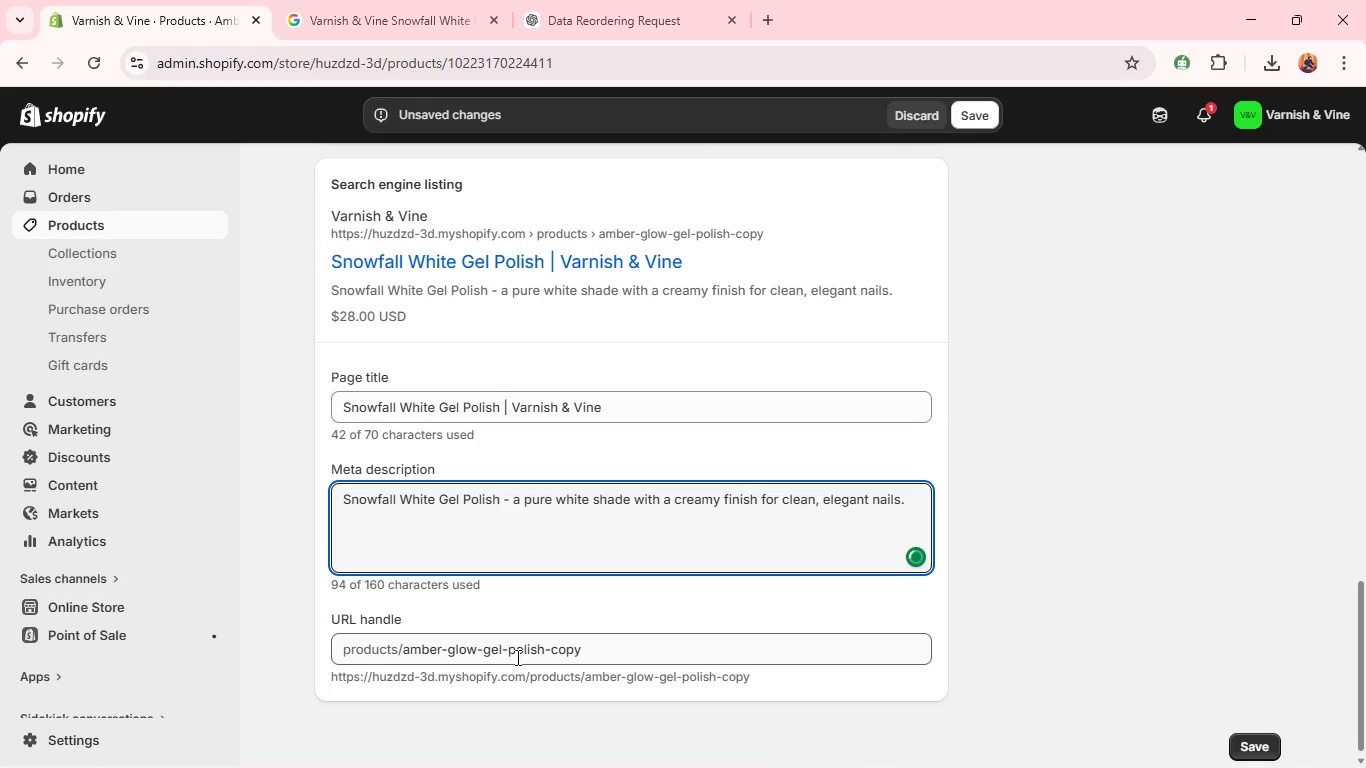 
double_click([516, 657])
 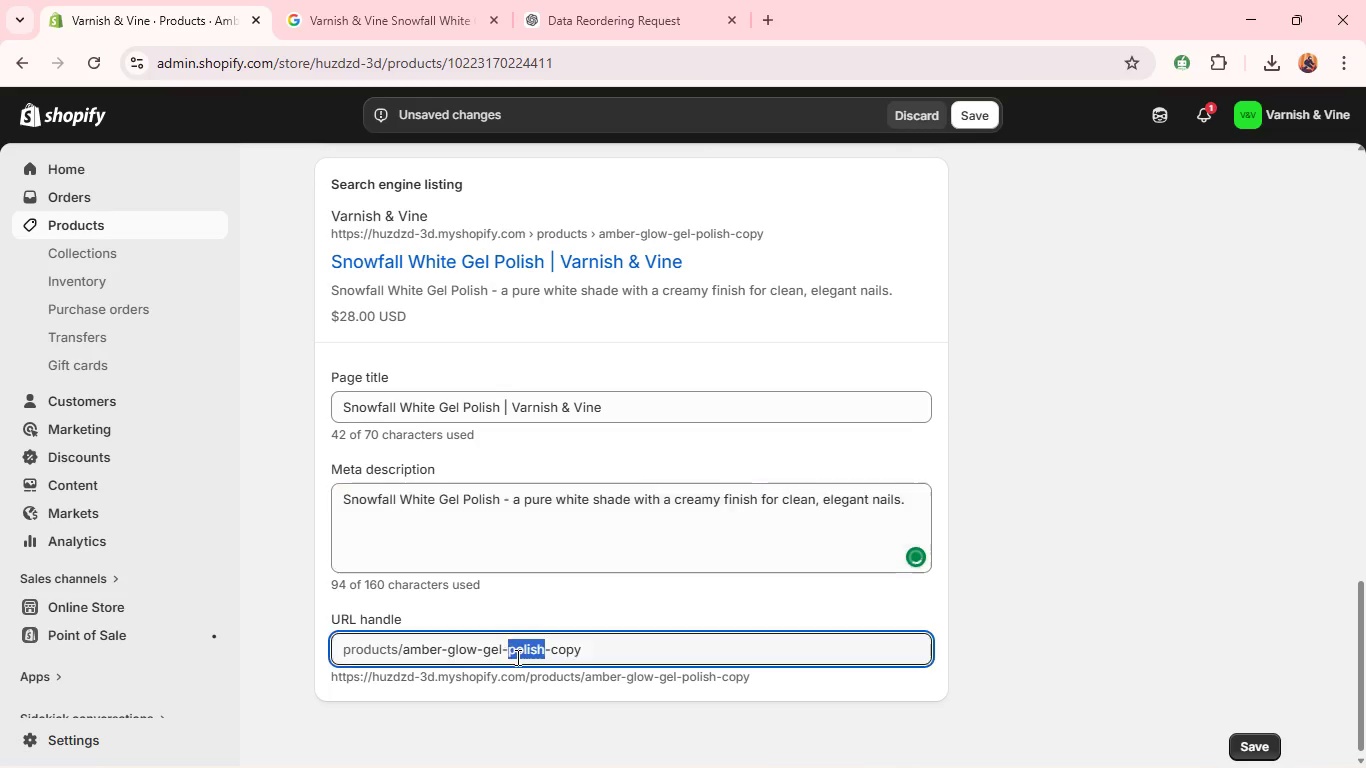 
triple_click([516, 657])
 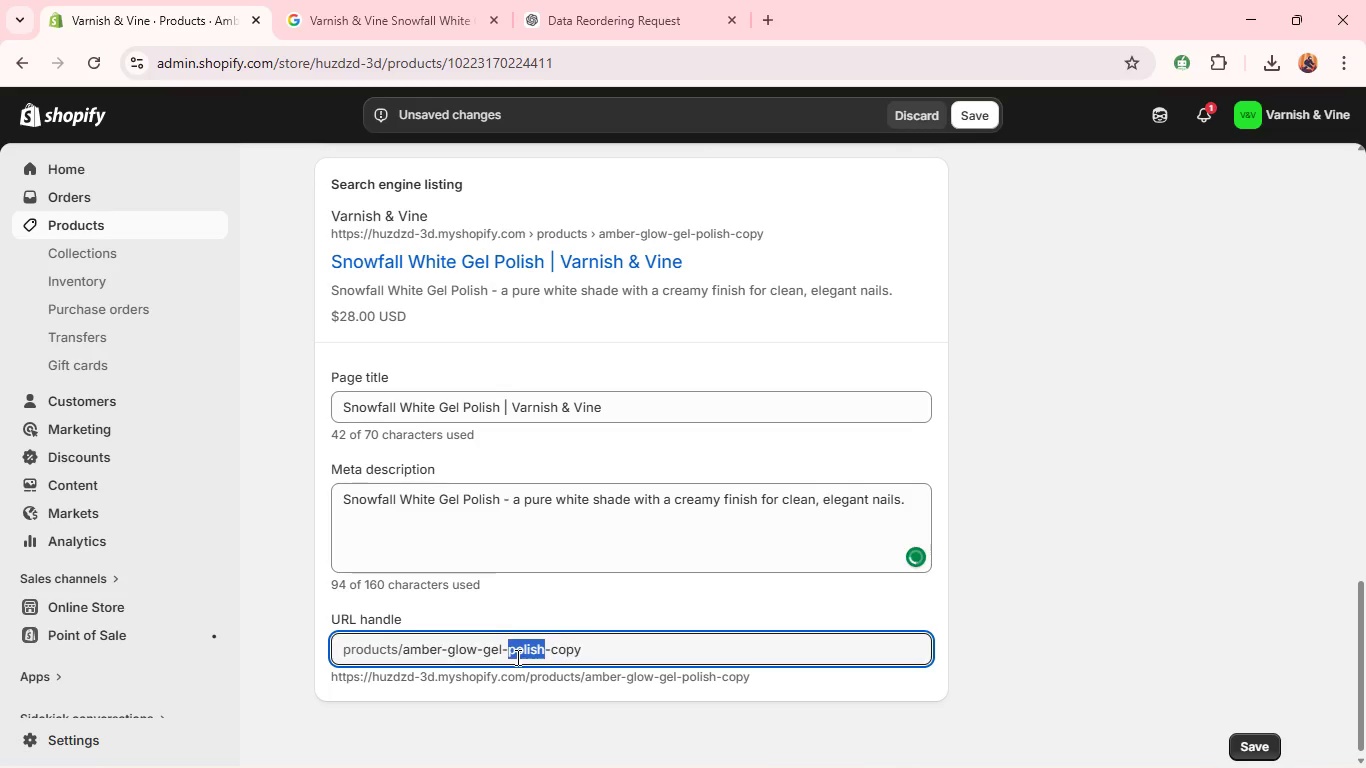 
triple_click([516, 657])
 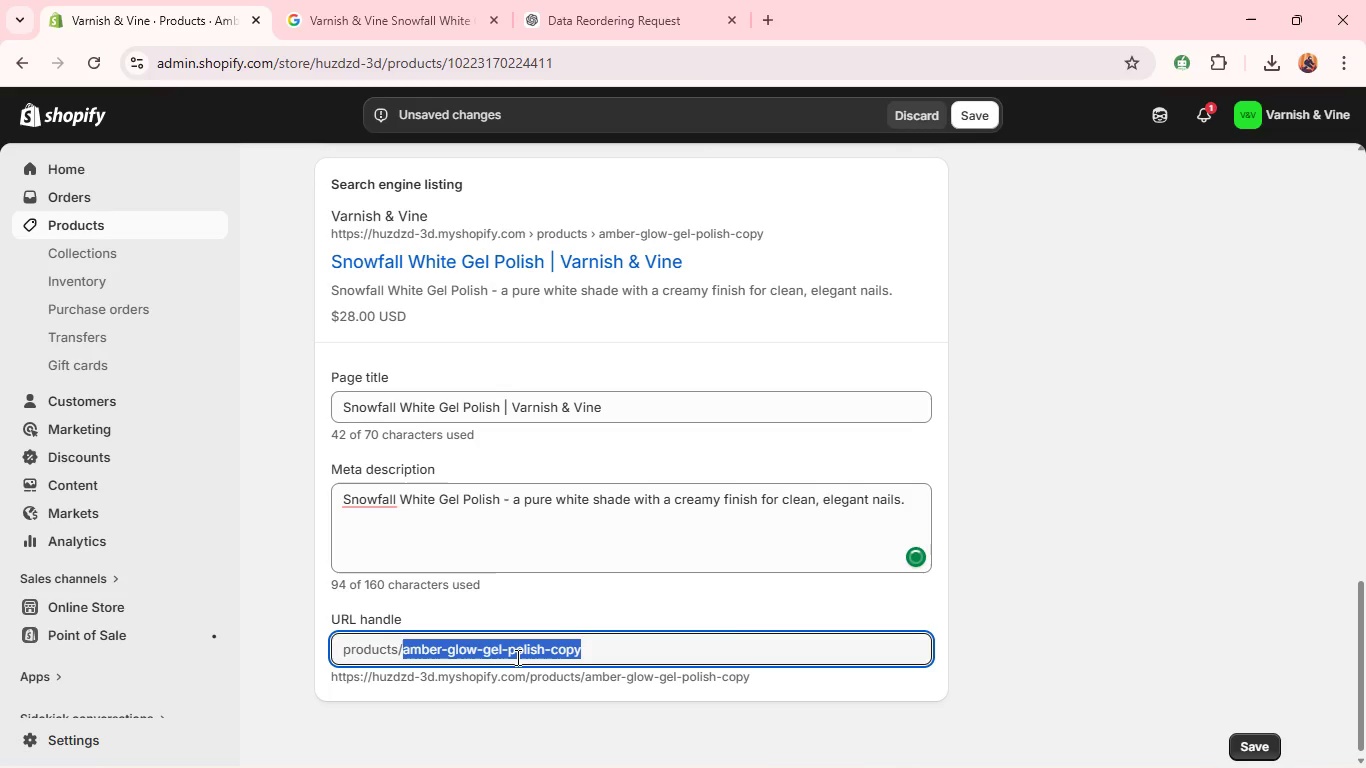 
key(Backspace)
 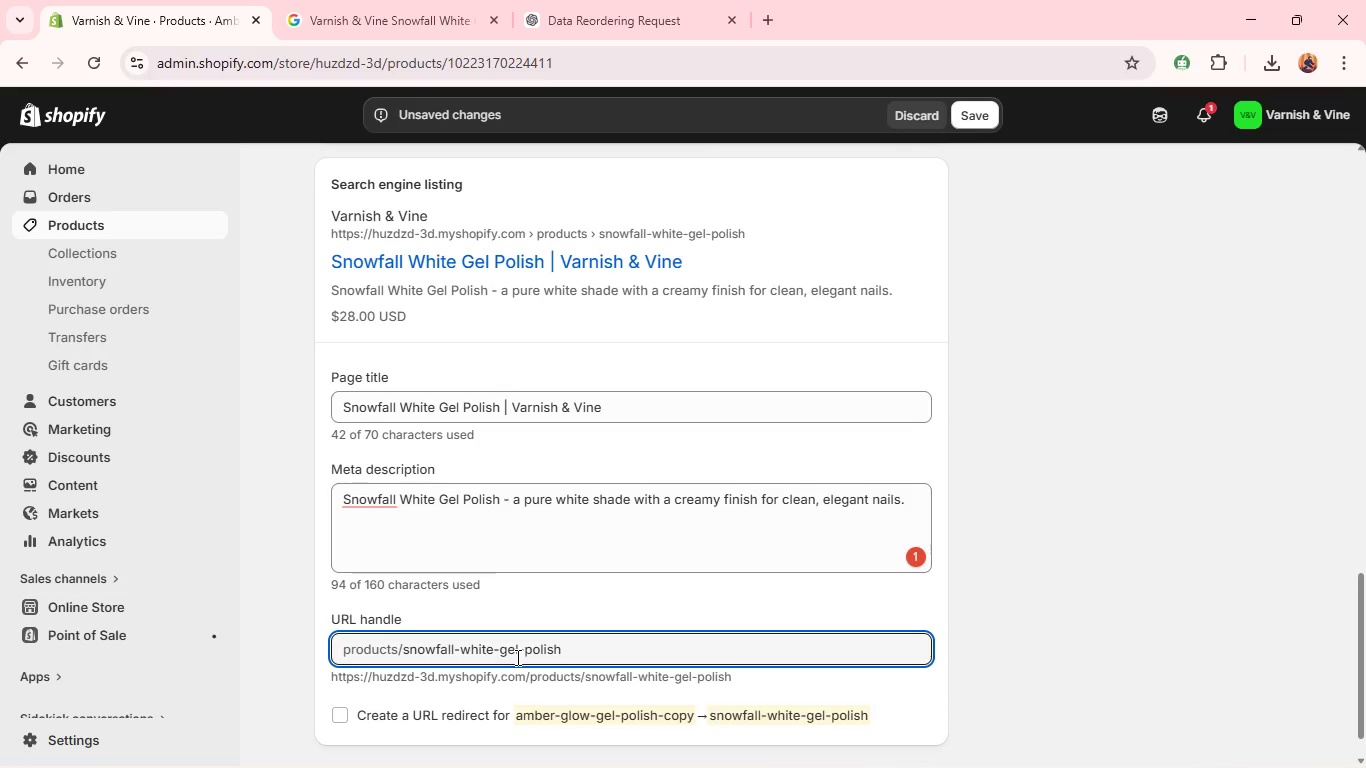 
wait(8.16)
 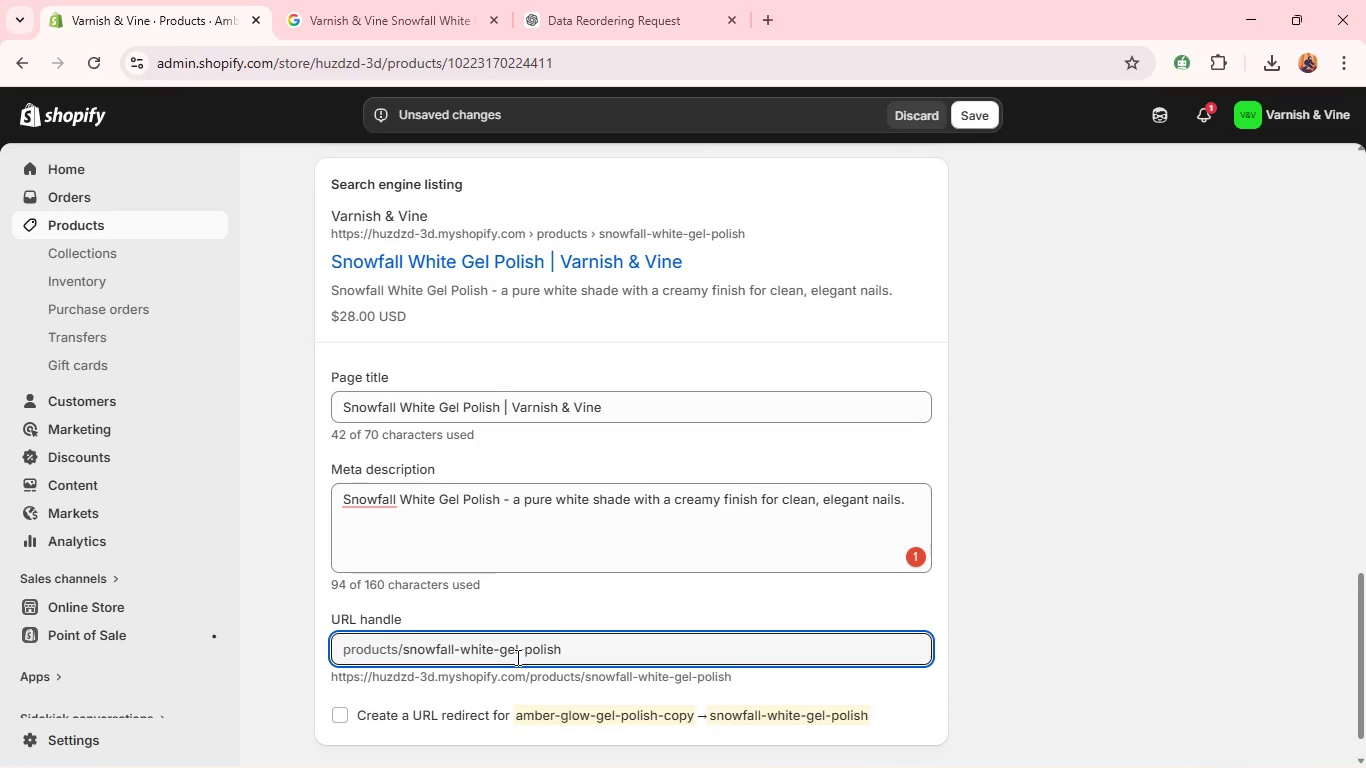 
mouse_move([435, 490])
 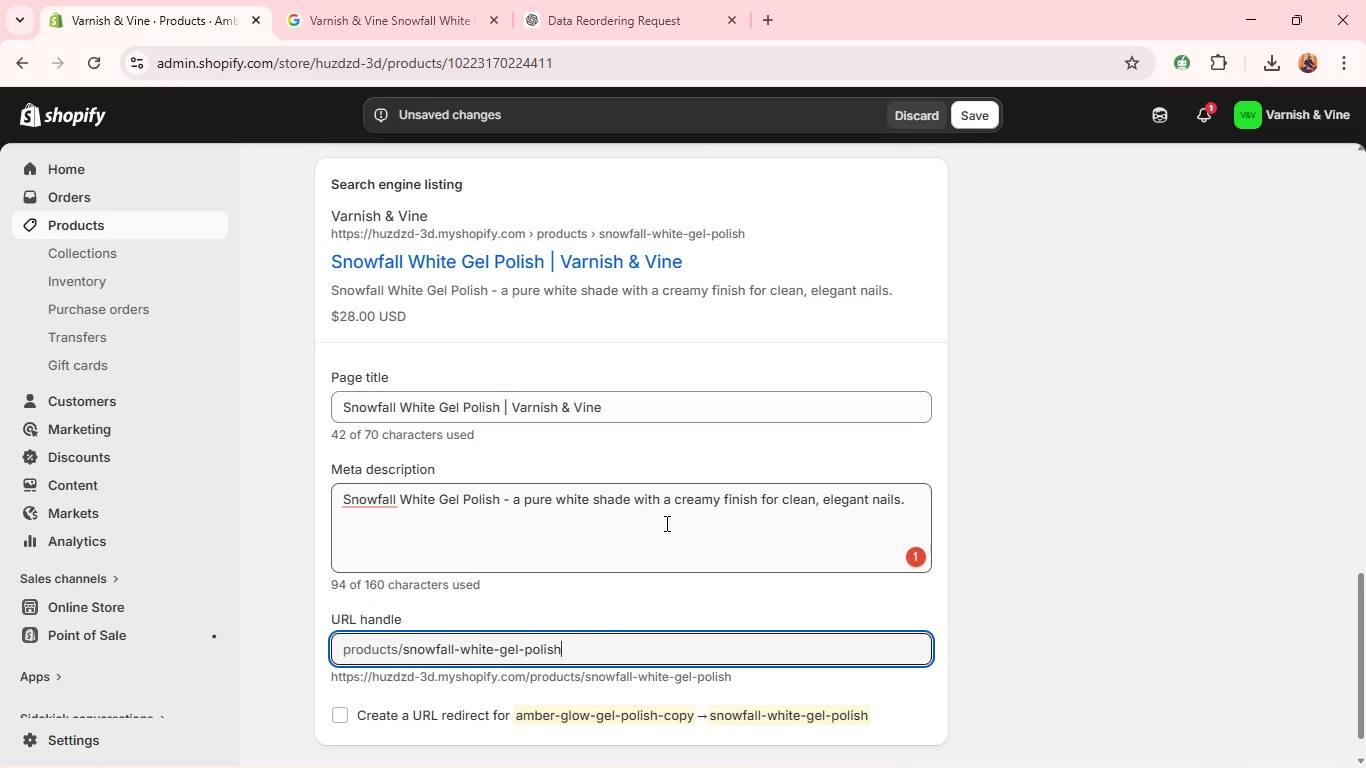 
left_click([665, 523])
 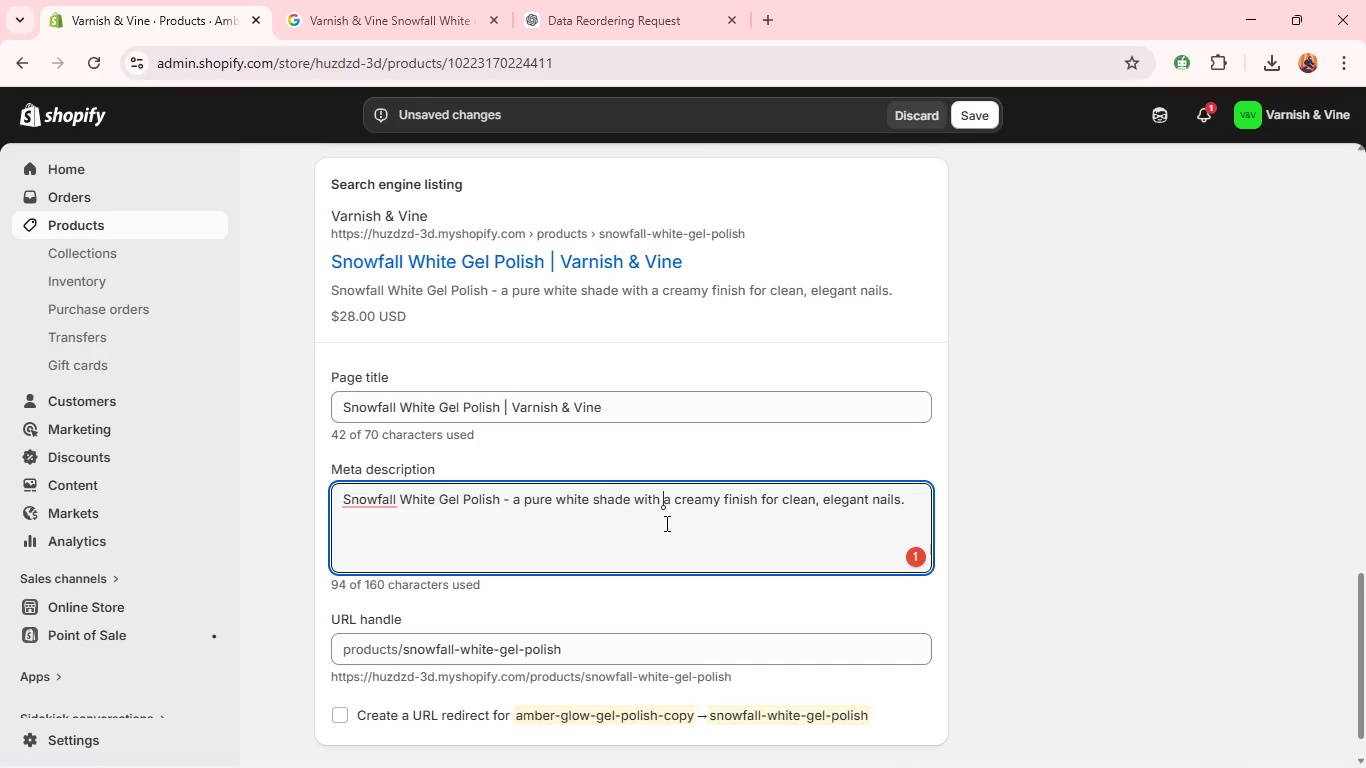 
wait(10.2)
 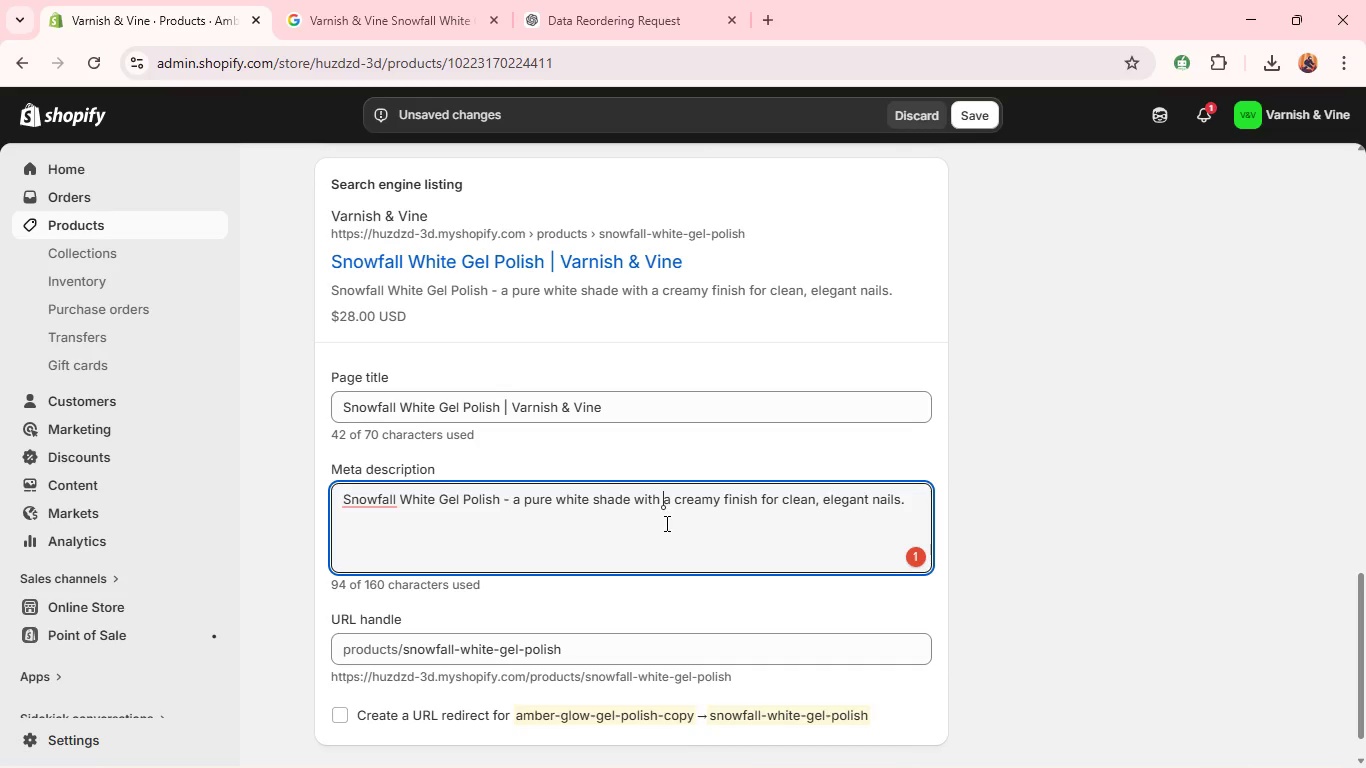 
left_click([716, 421])
 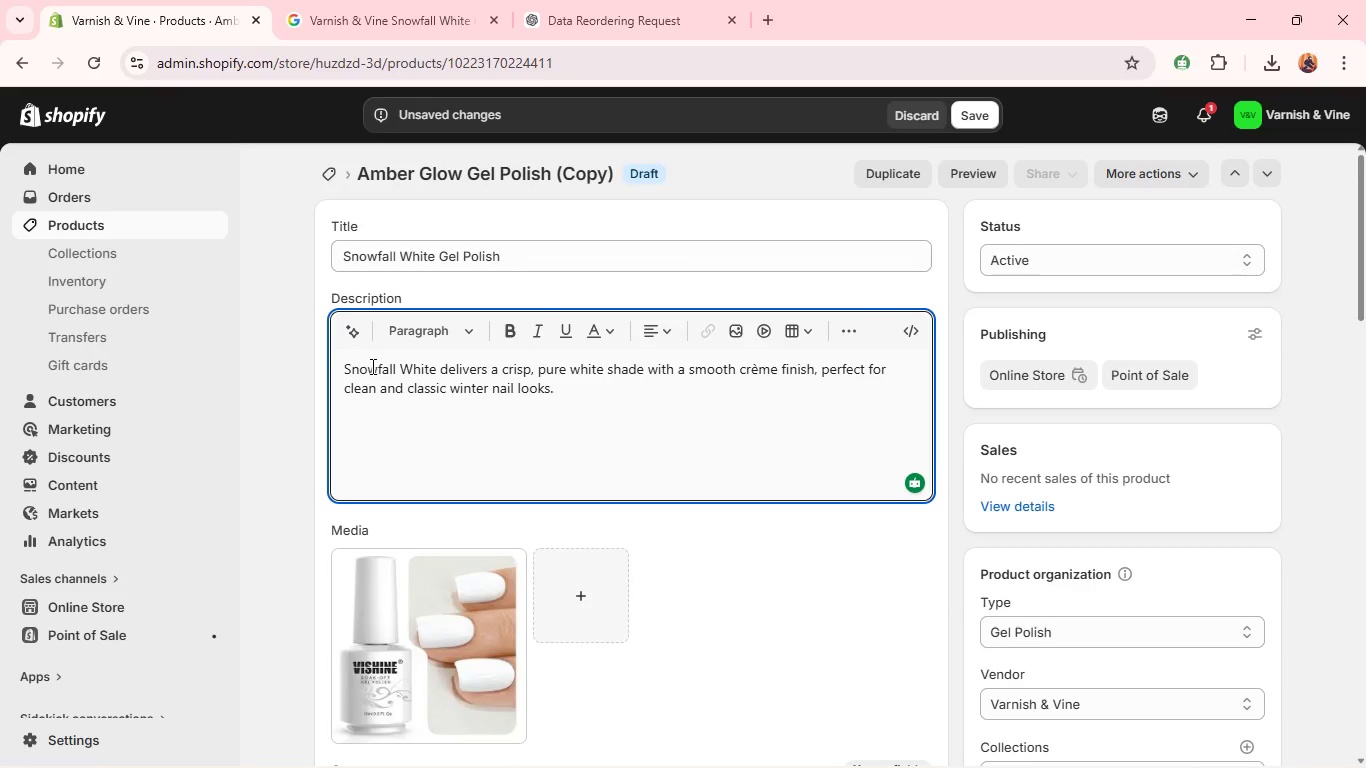 
double_click([370, 366])
 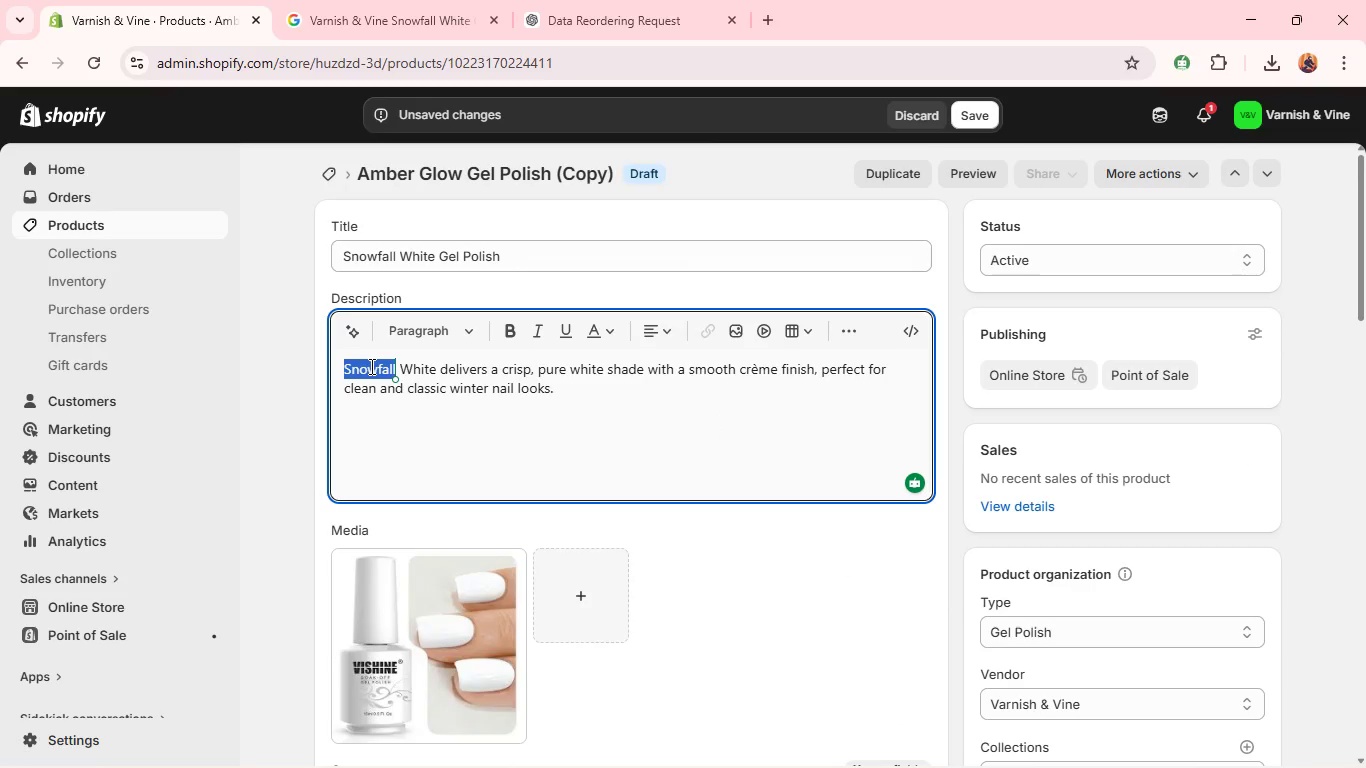 
key(Control+C)
 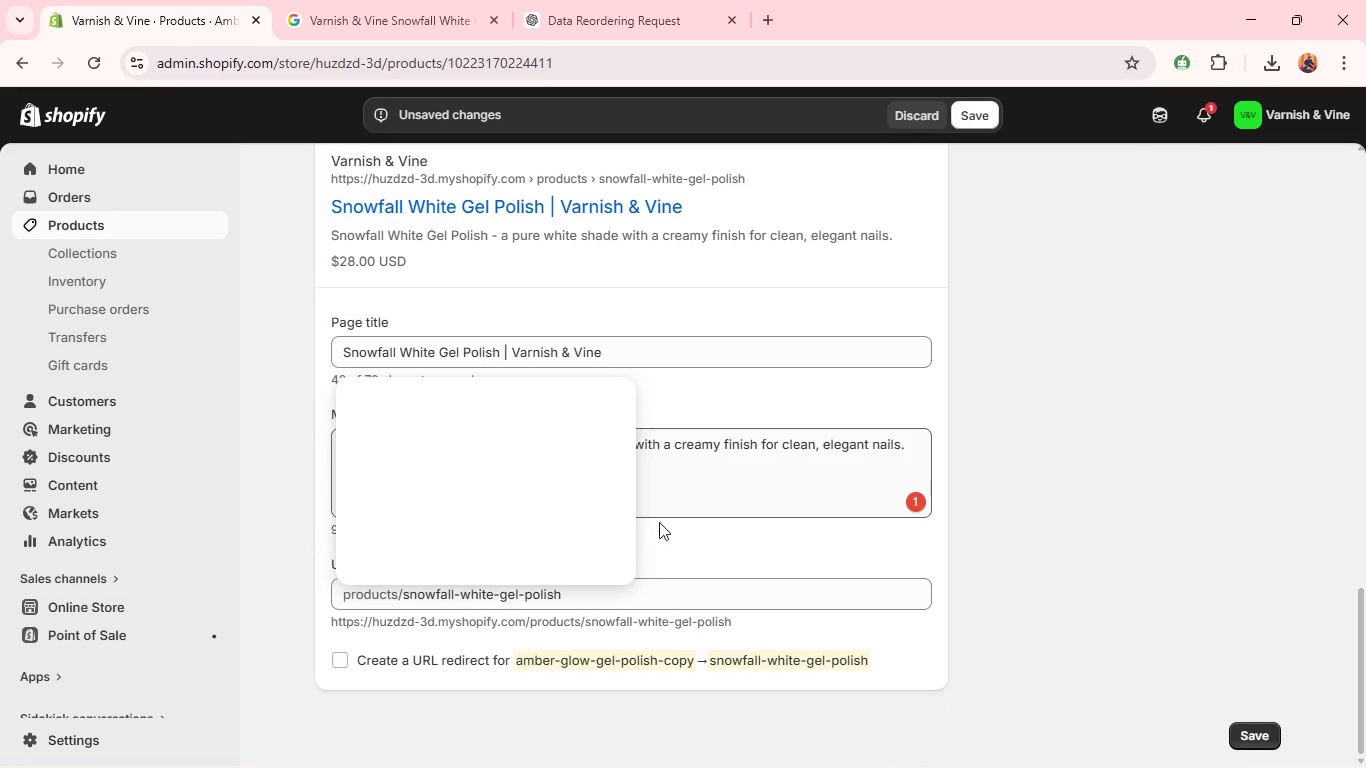 
left_click([746, 450])
 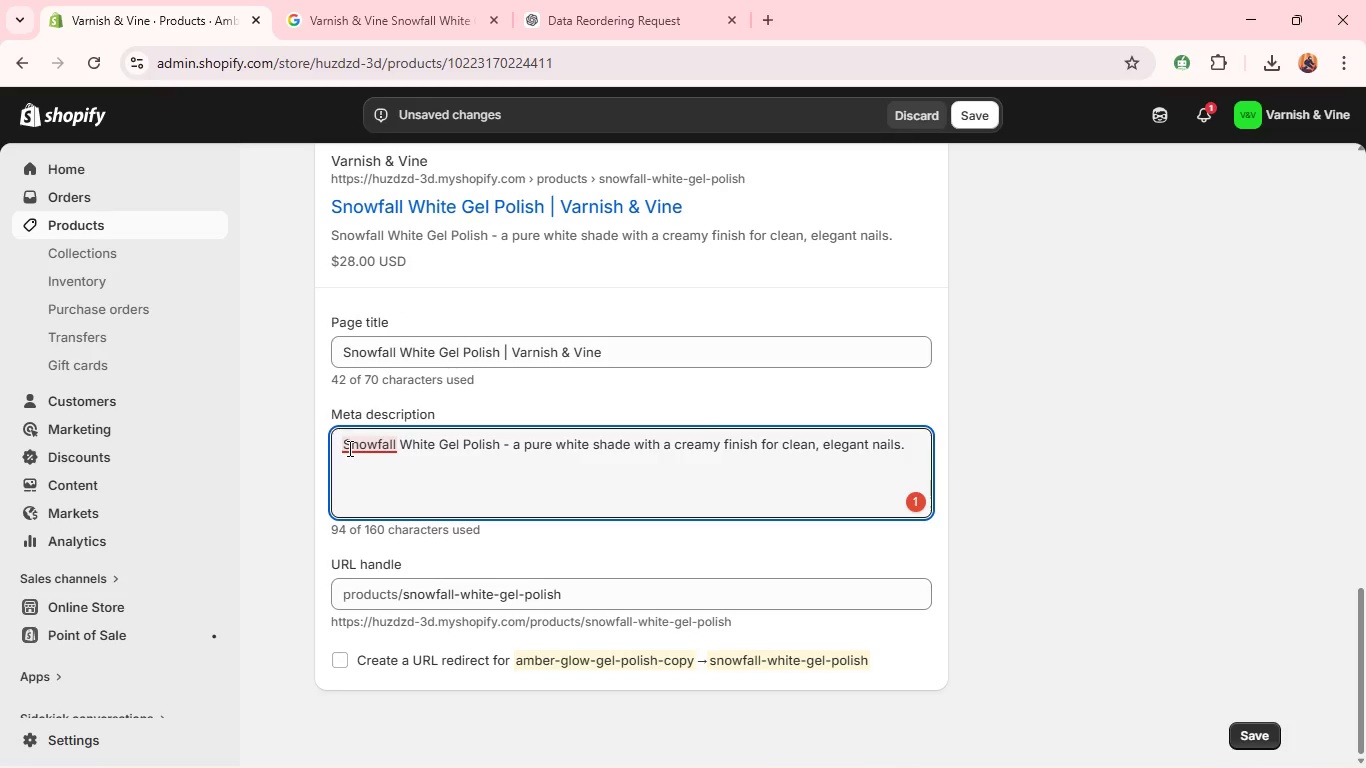 
double_click([348, 448])
 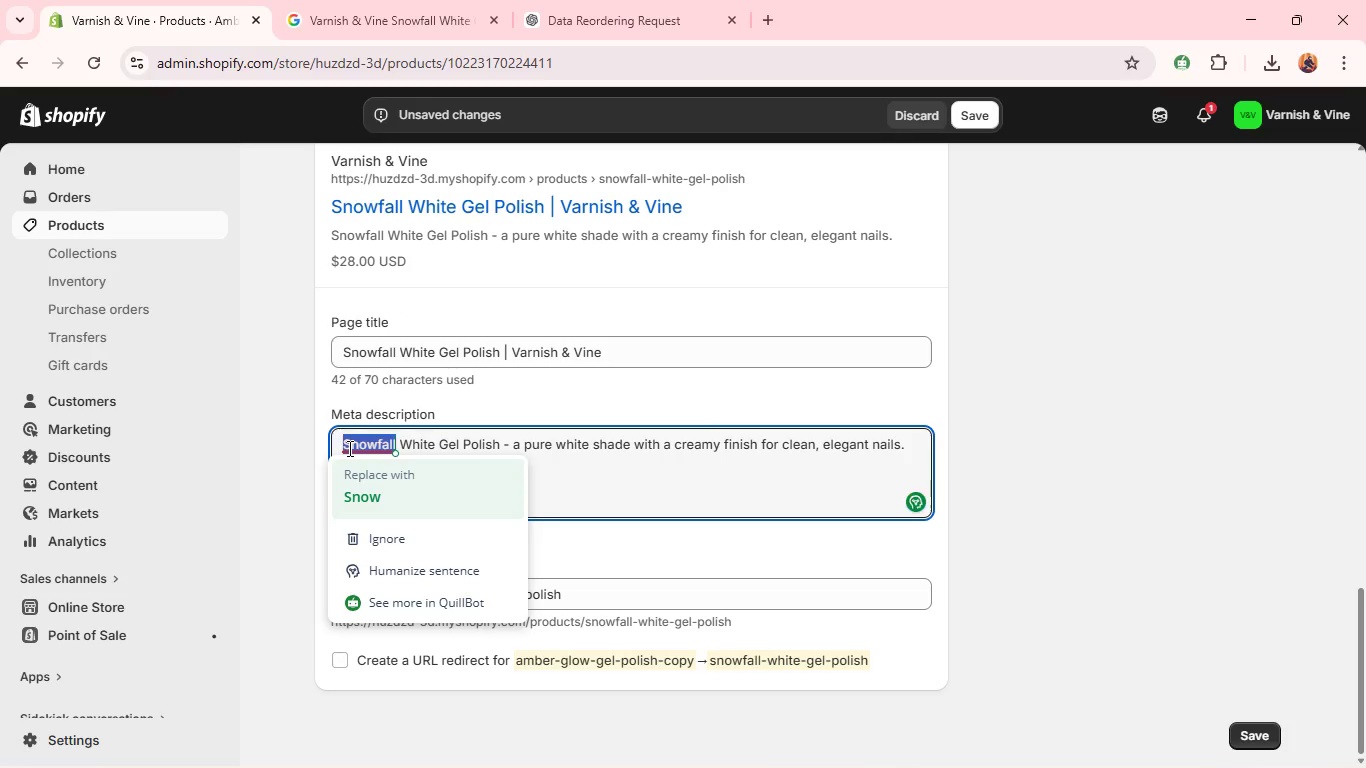 
key(Control+V)
 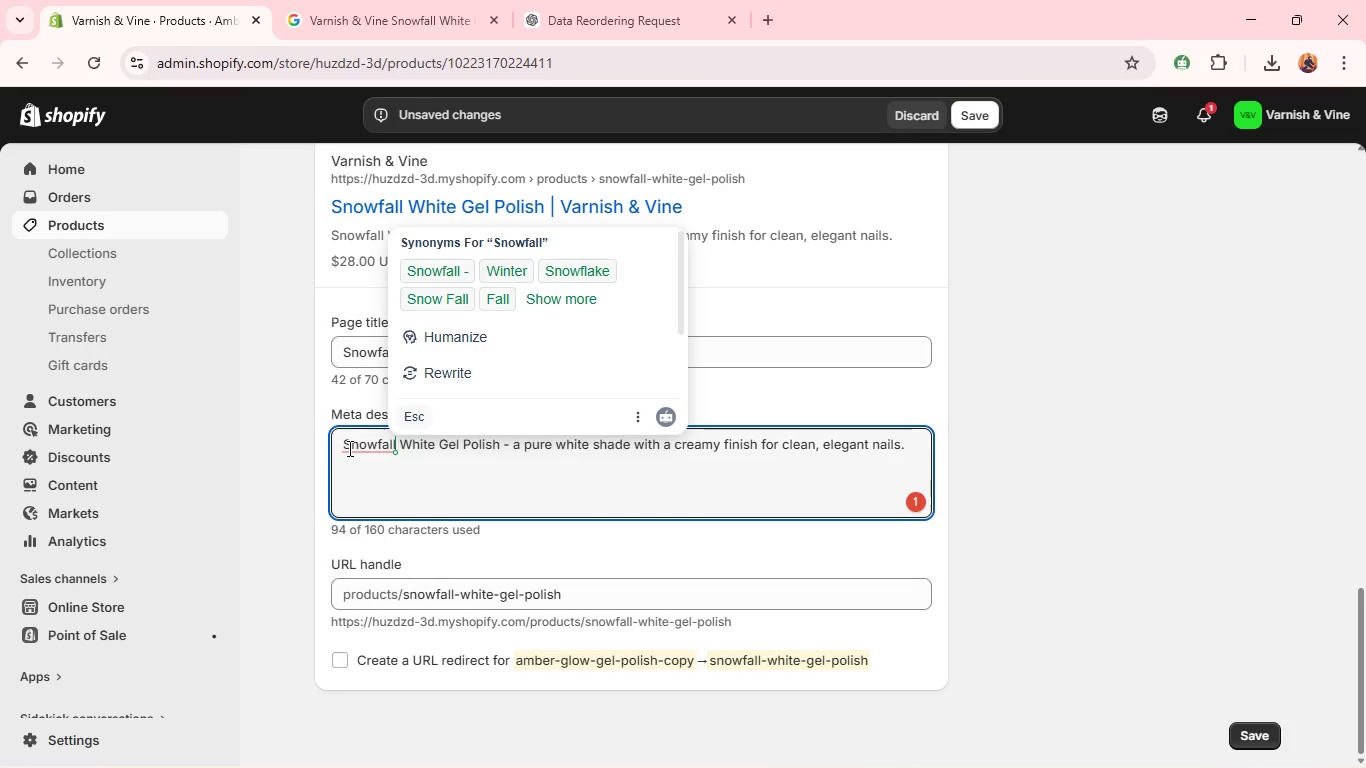 
key(Control+Z)
 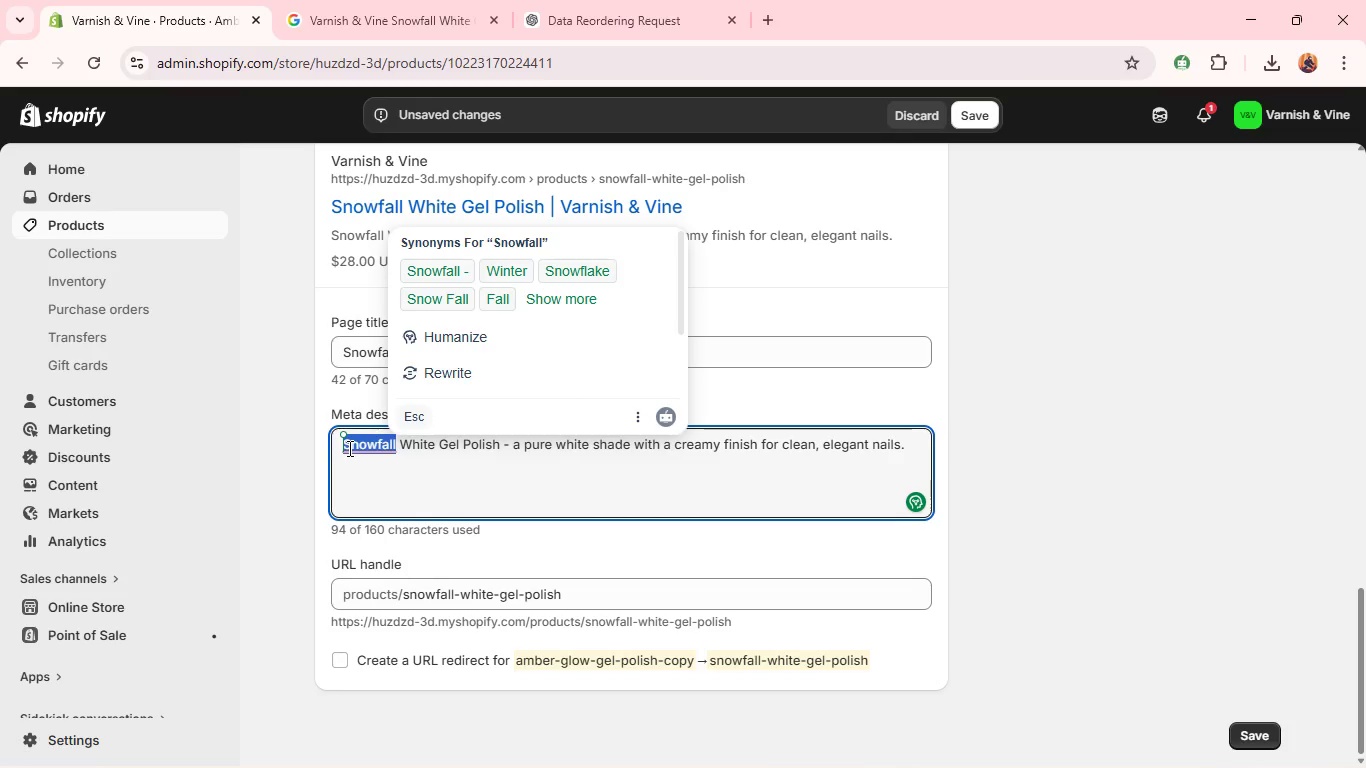 
key(Control+Z)
 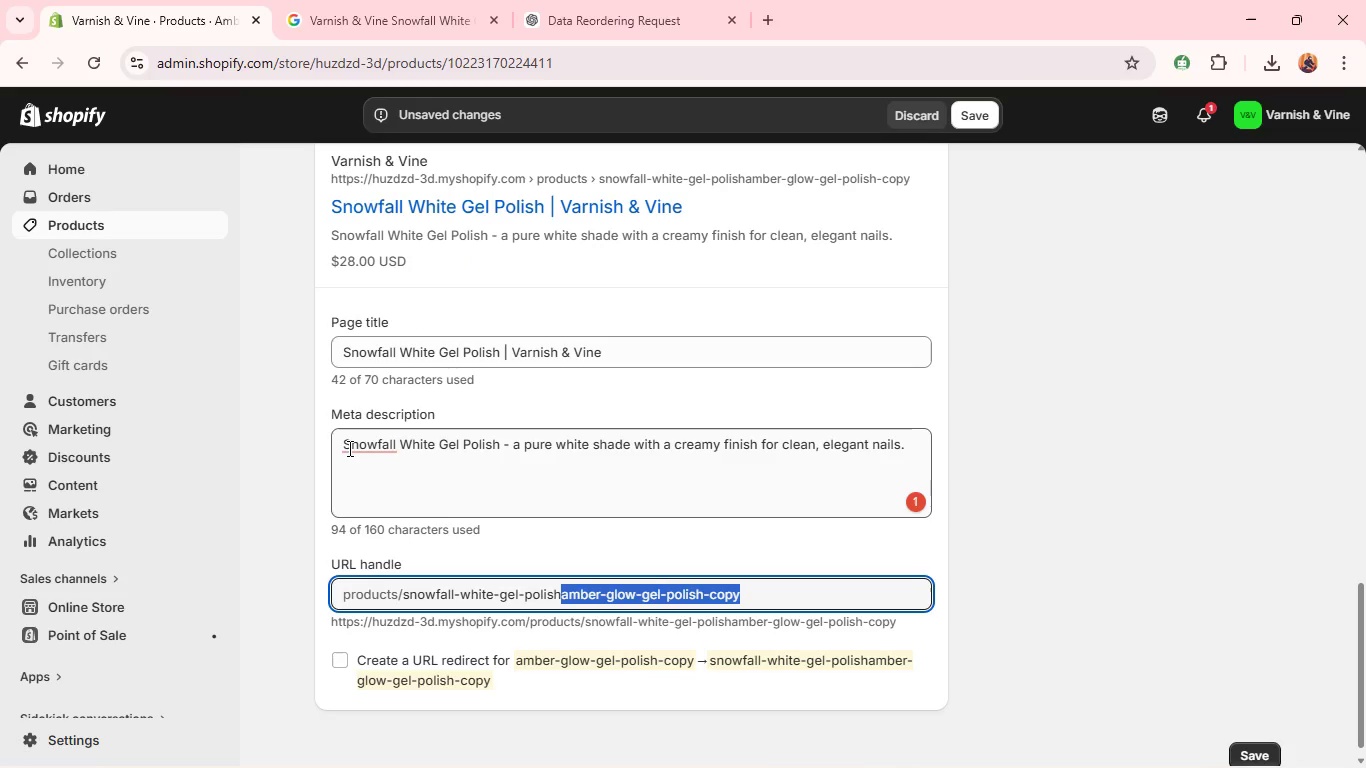 
double_click([348, 448])
 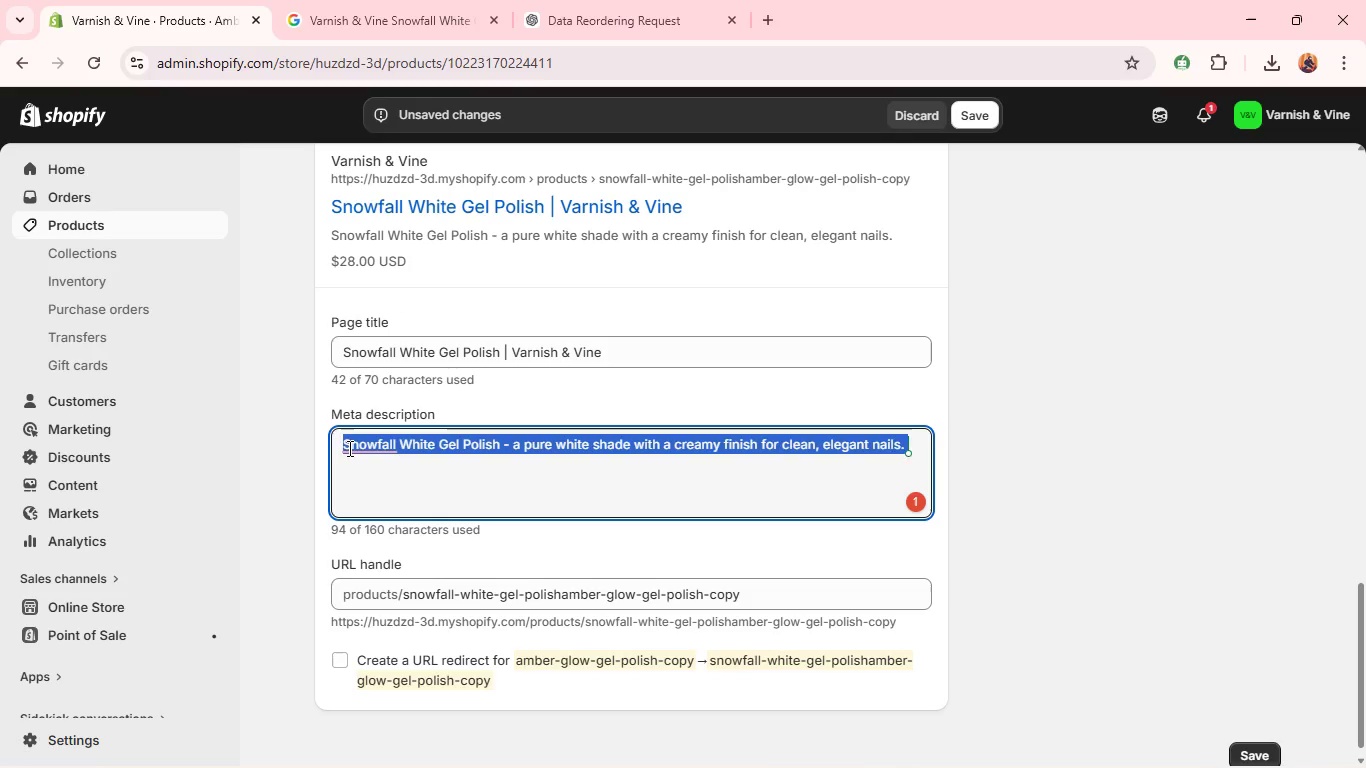 
triple_click([348, 448])
 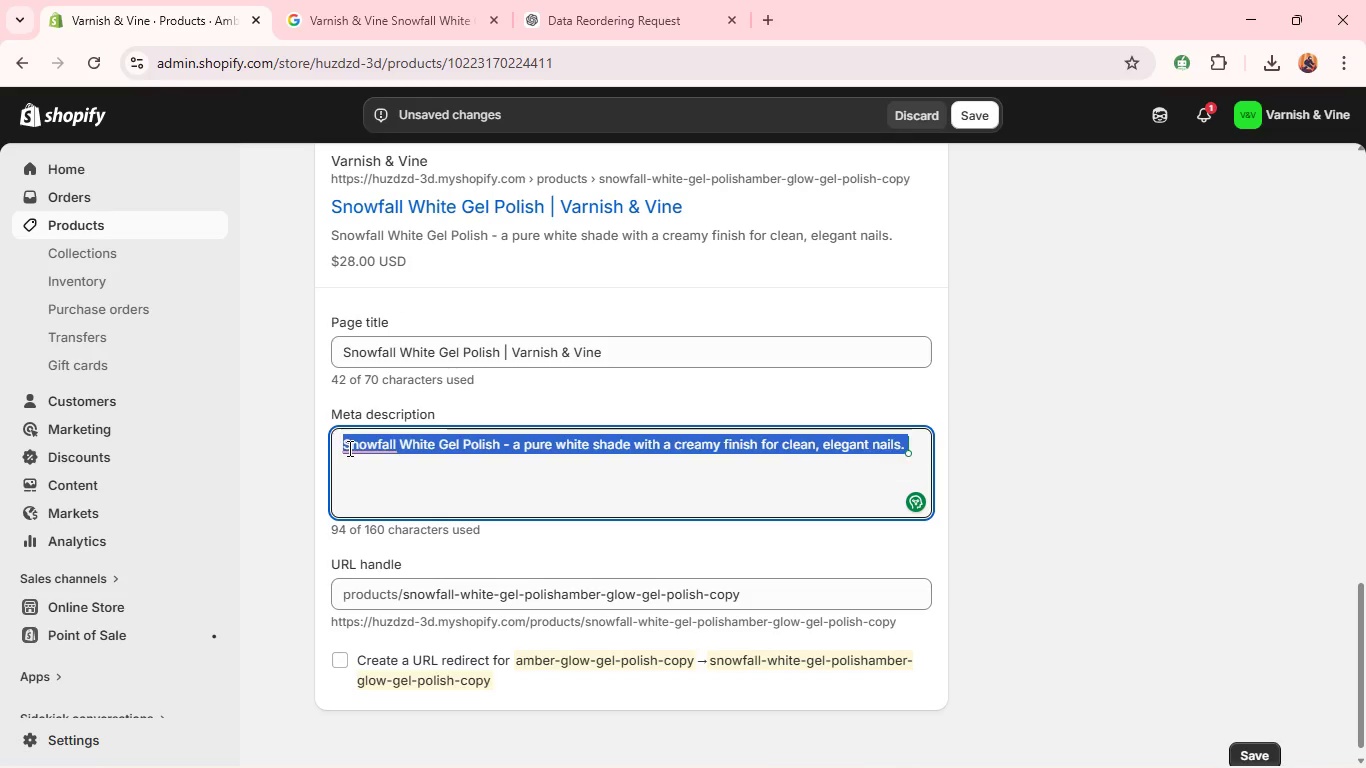 
double_click([348, 448])
 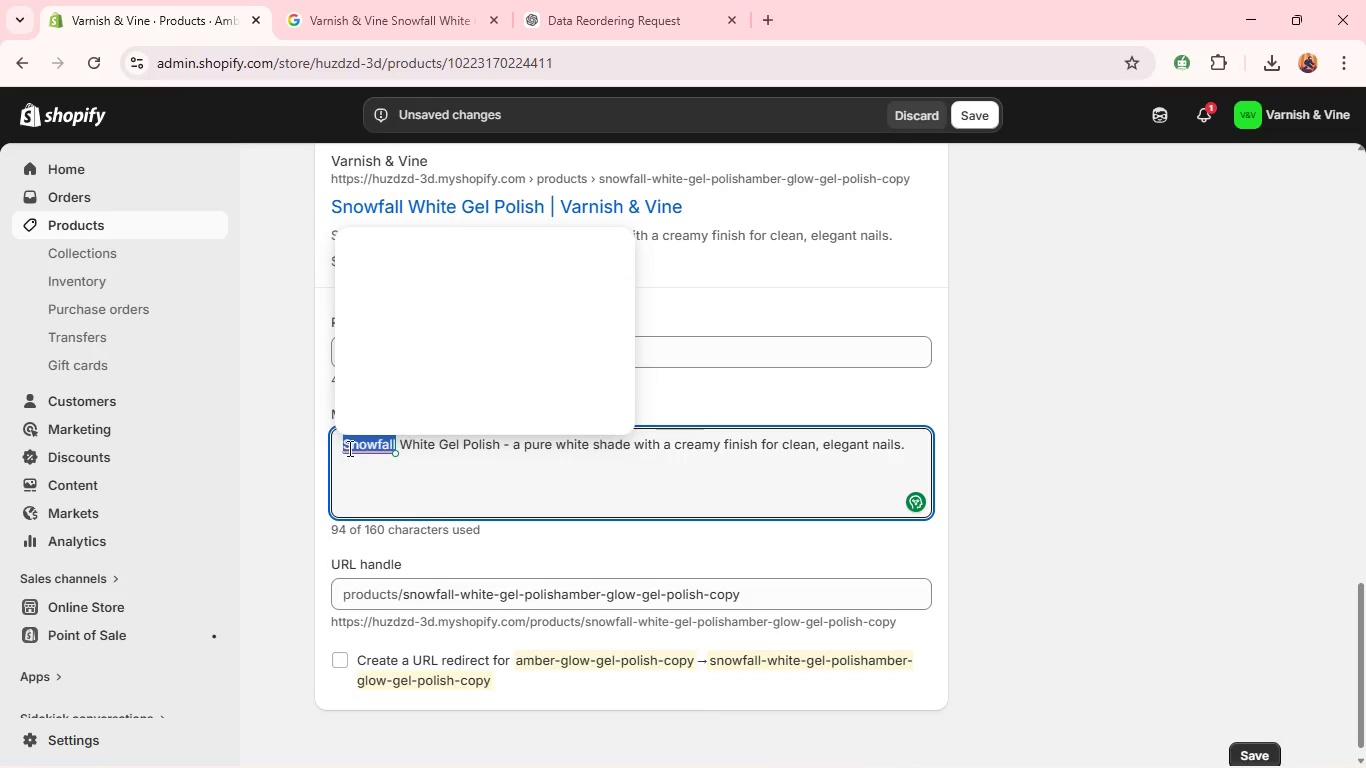 
hold_key(key=ControlLeft, duration=2.19)
 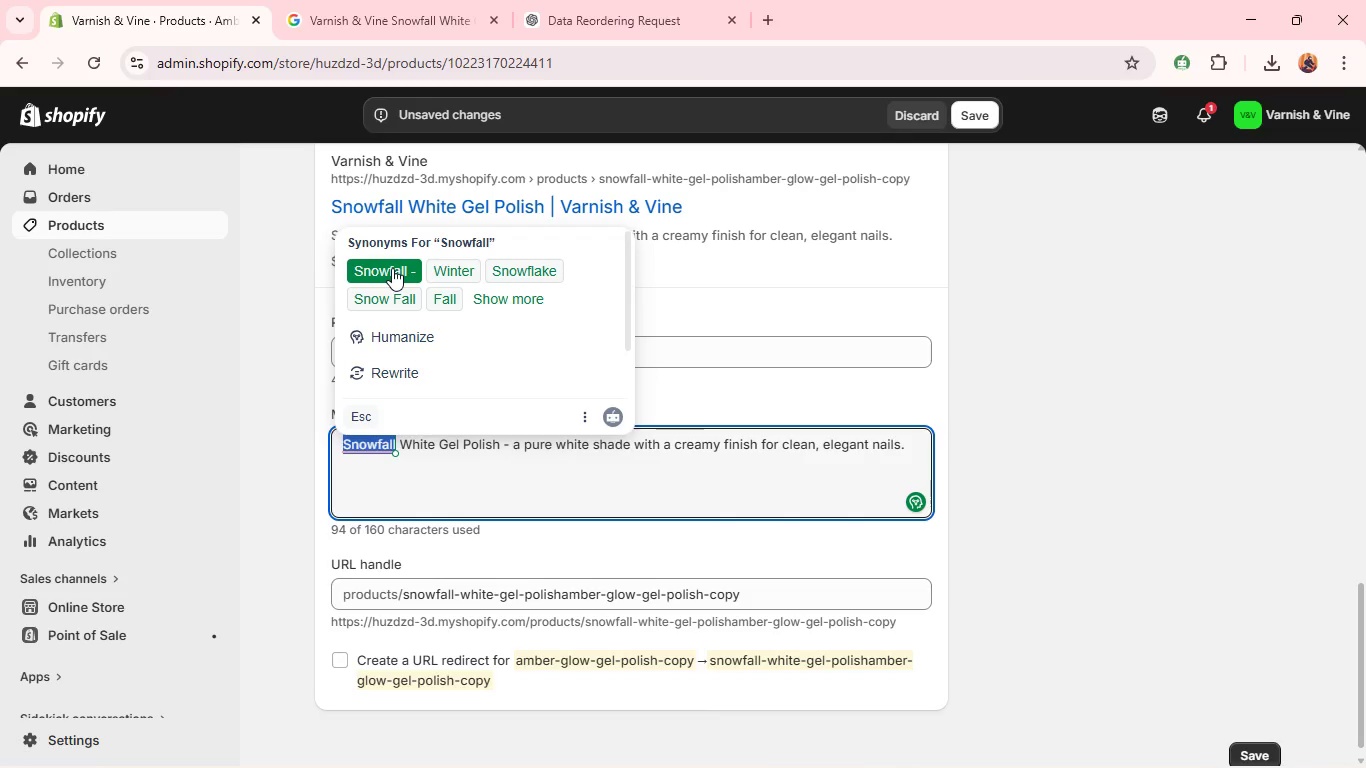 
left_click([392, 268])
 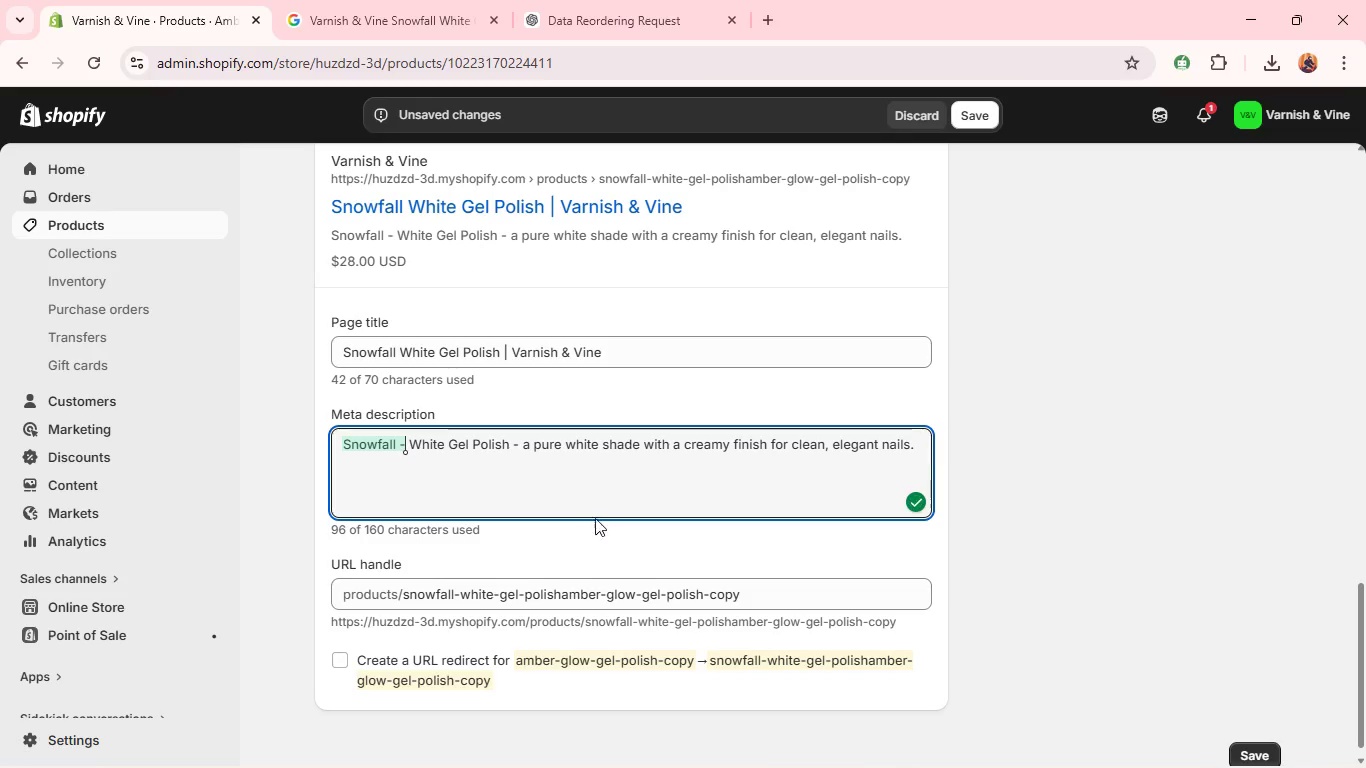 
left_click([624, 501])
 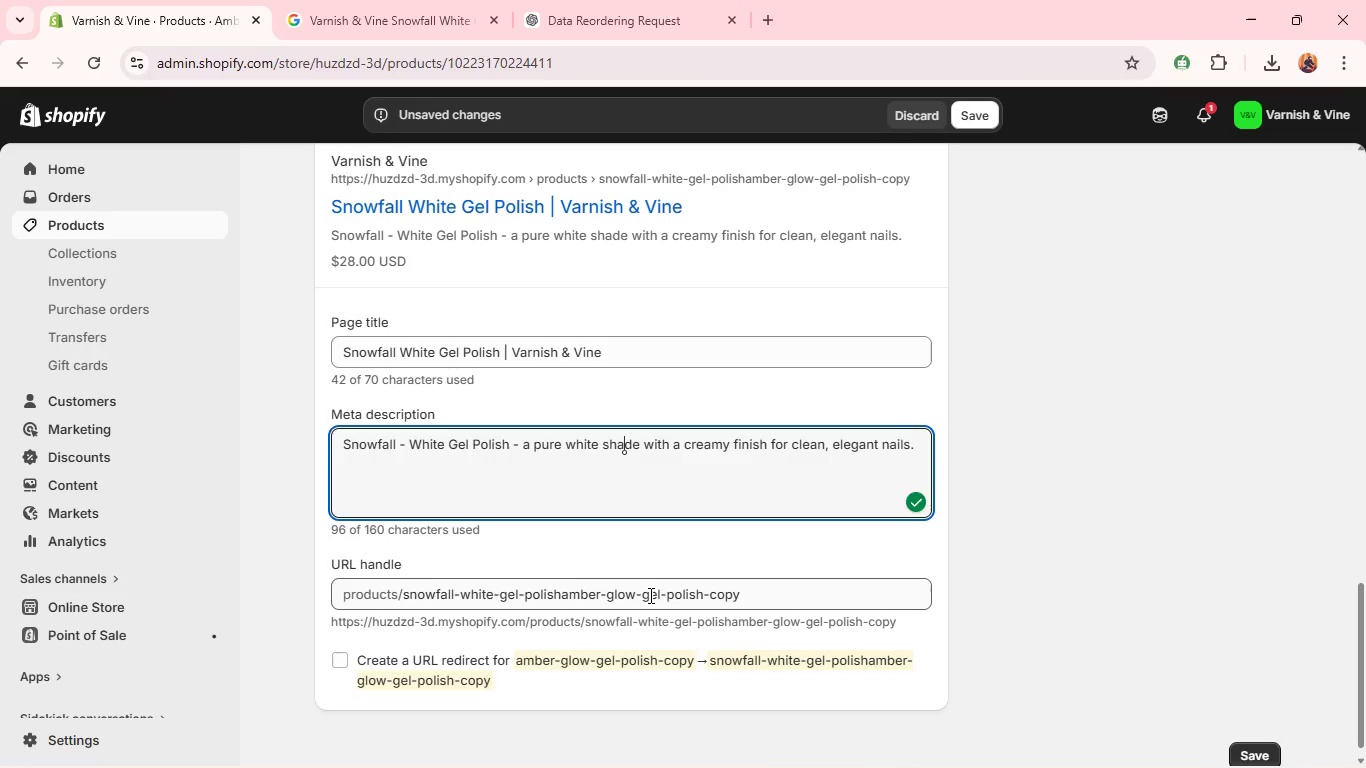 
double_click([649, 595])
 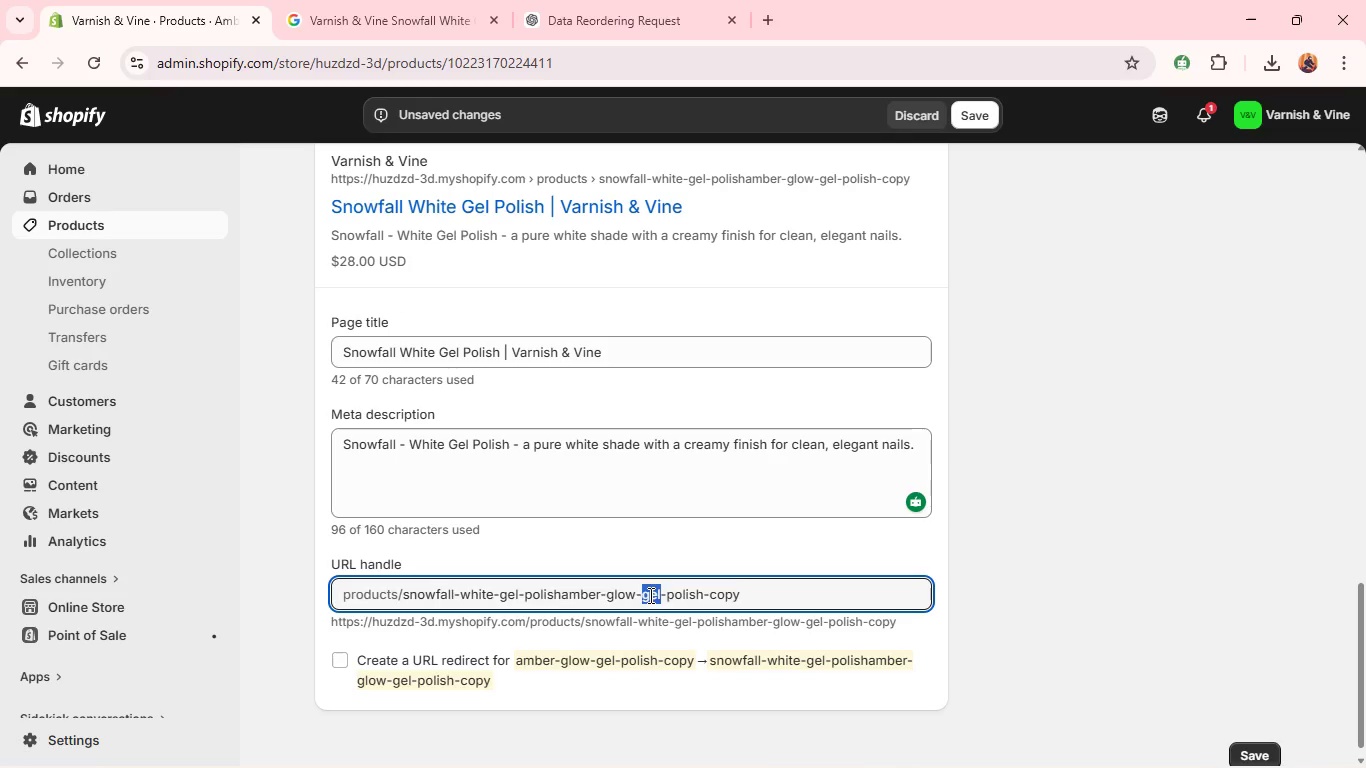 
triple_click([649, 595])
 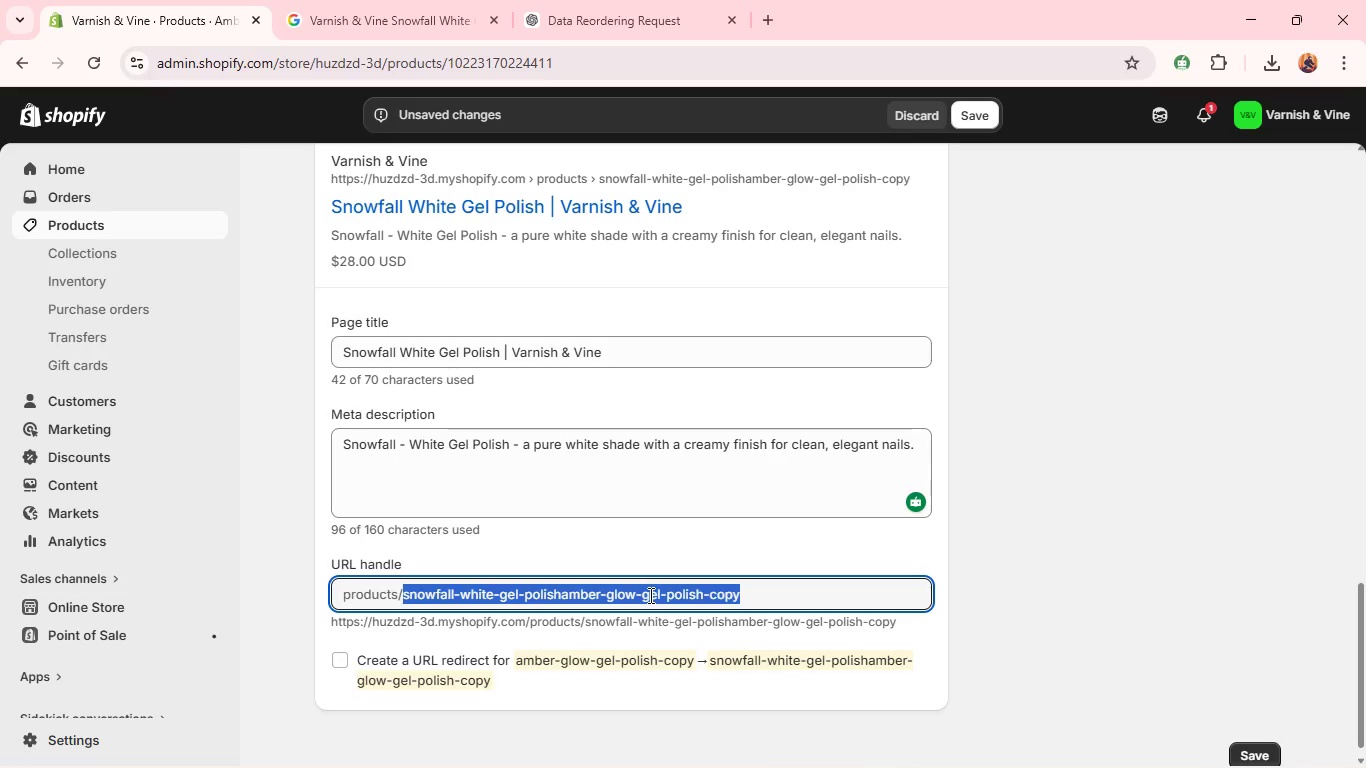 
key(Backspace)
 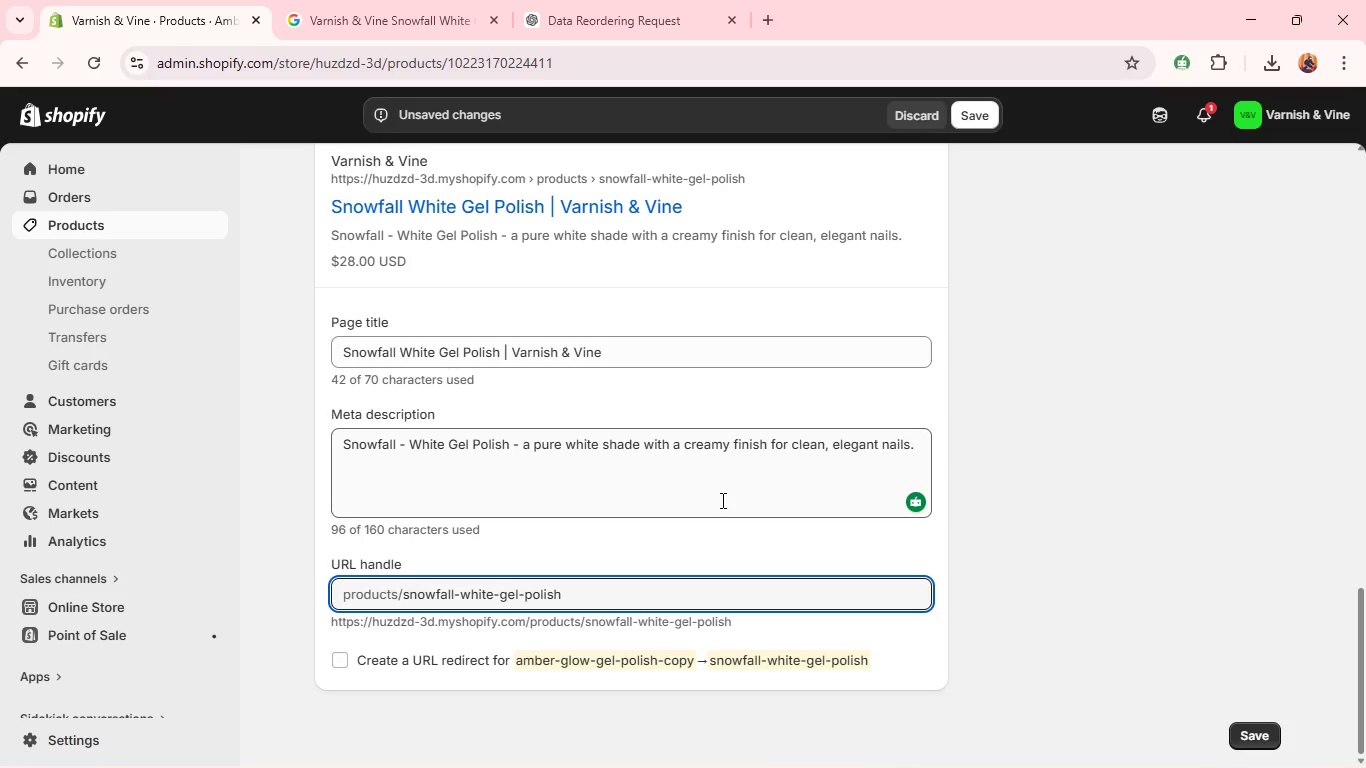 
left_click([721, 500])
 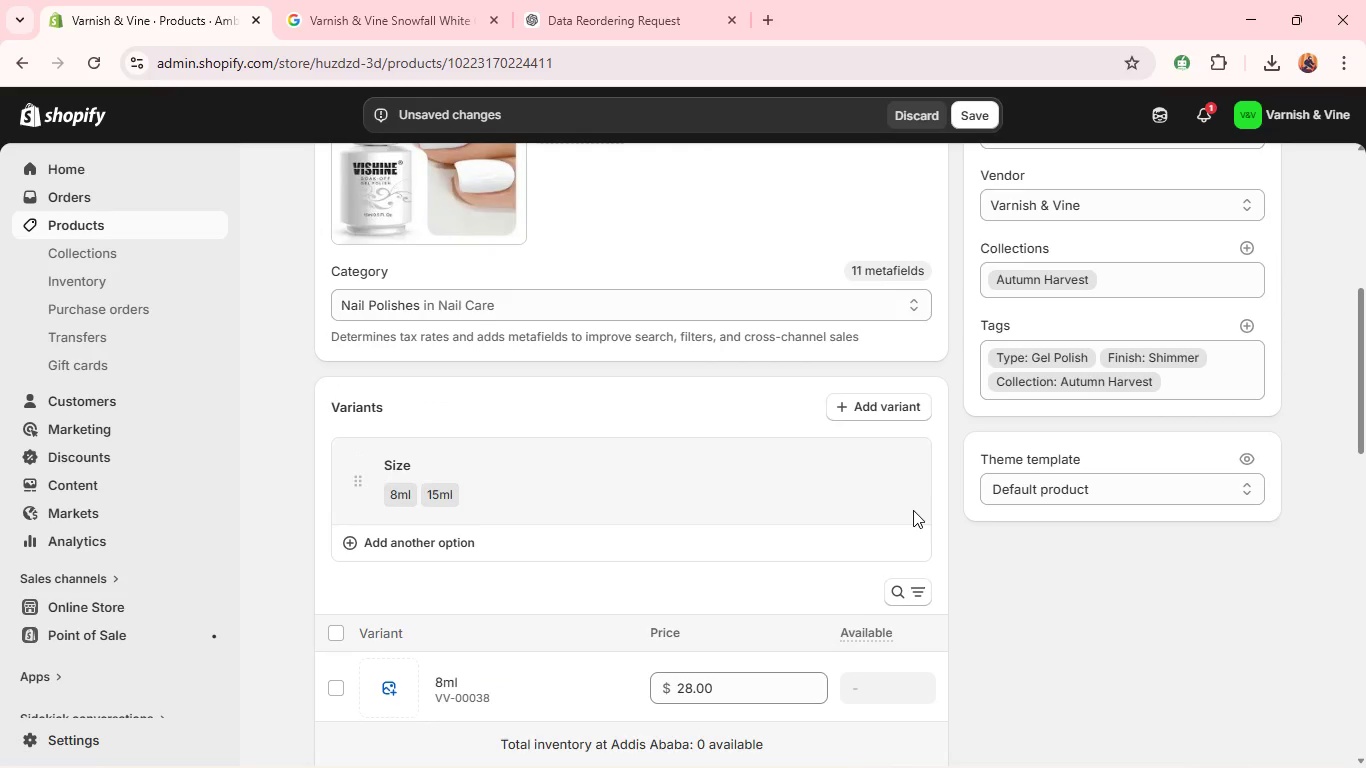 
wait(19.83)
 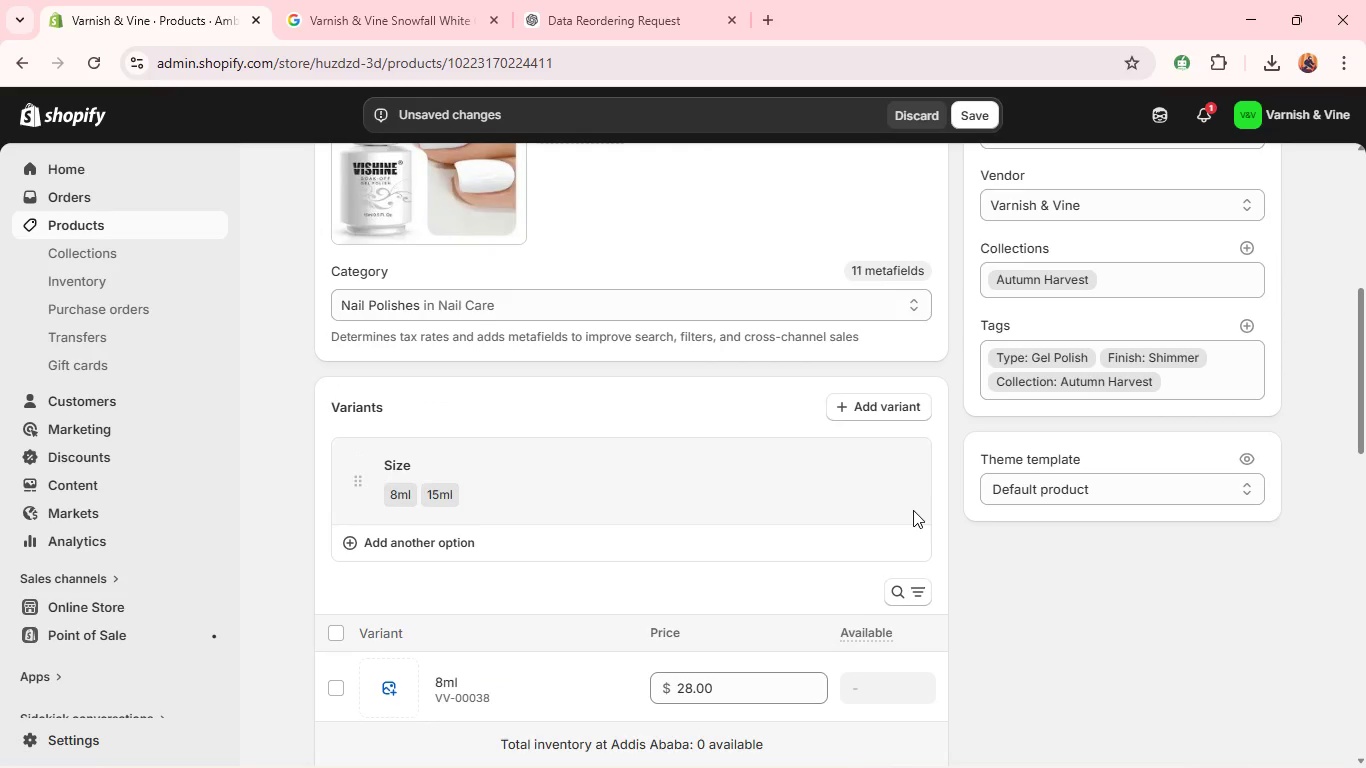 
left_click([1197, 355])
 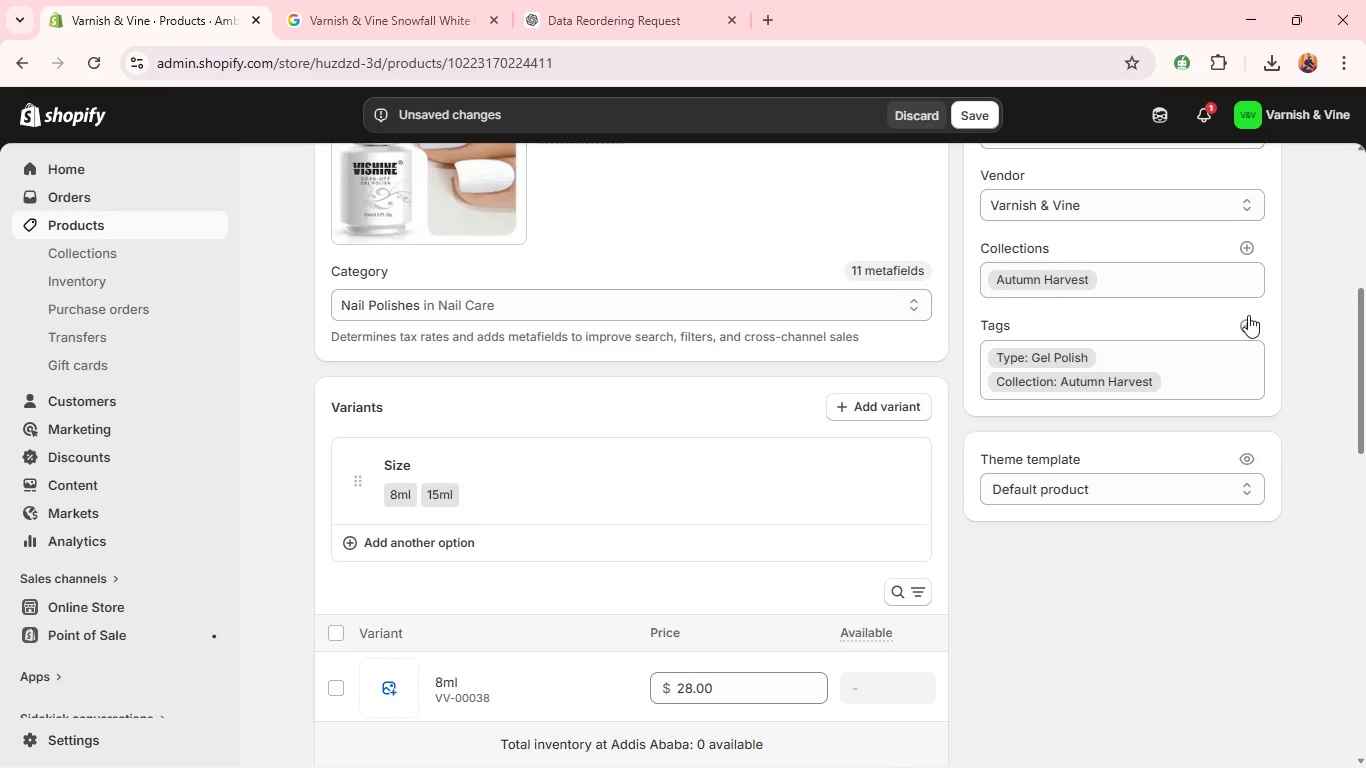 
left_click([1247, 324])
 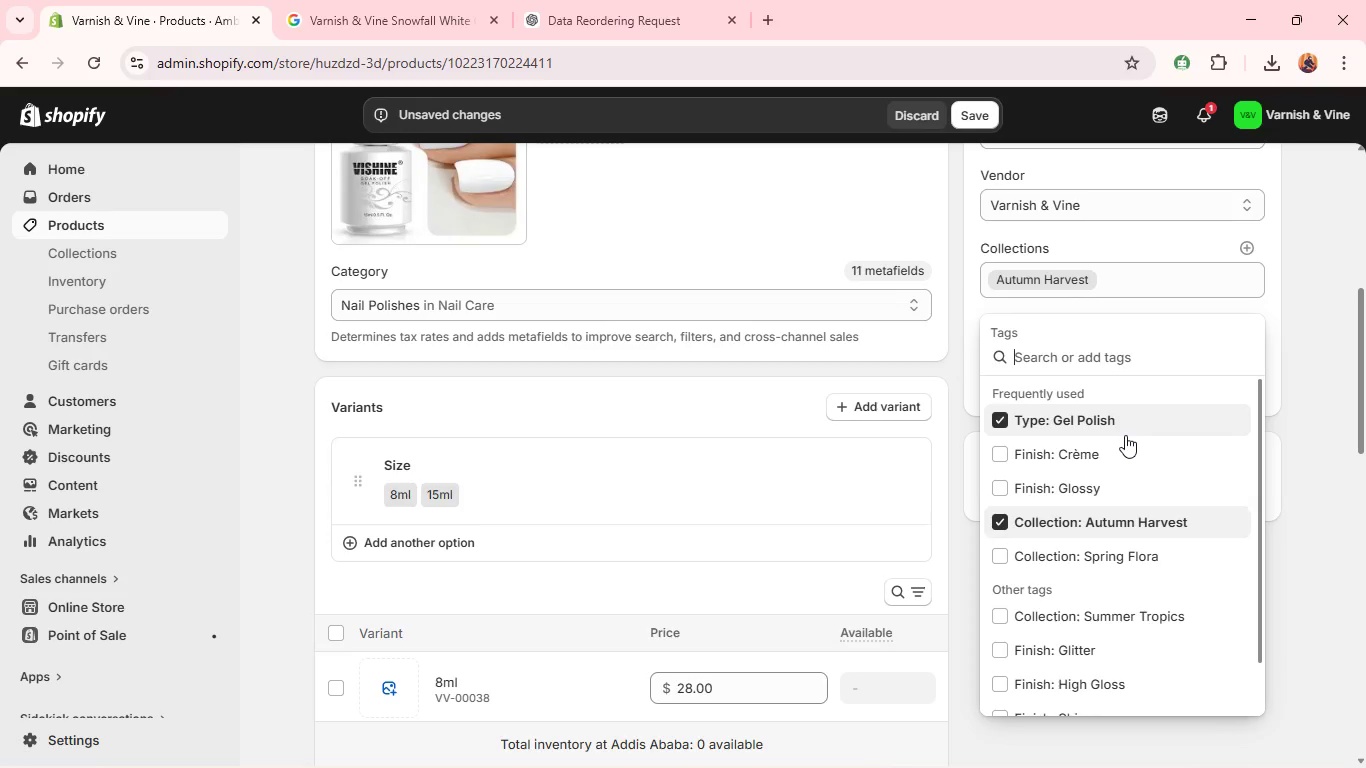 
left_click([1107, 458])
 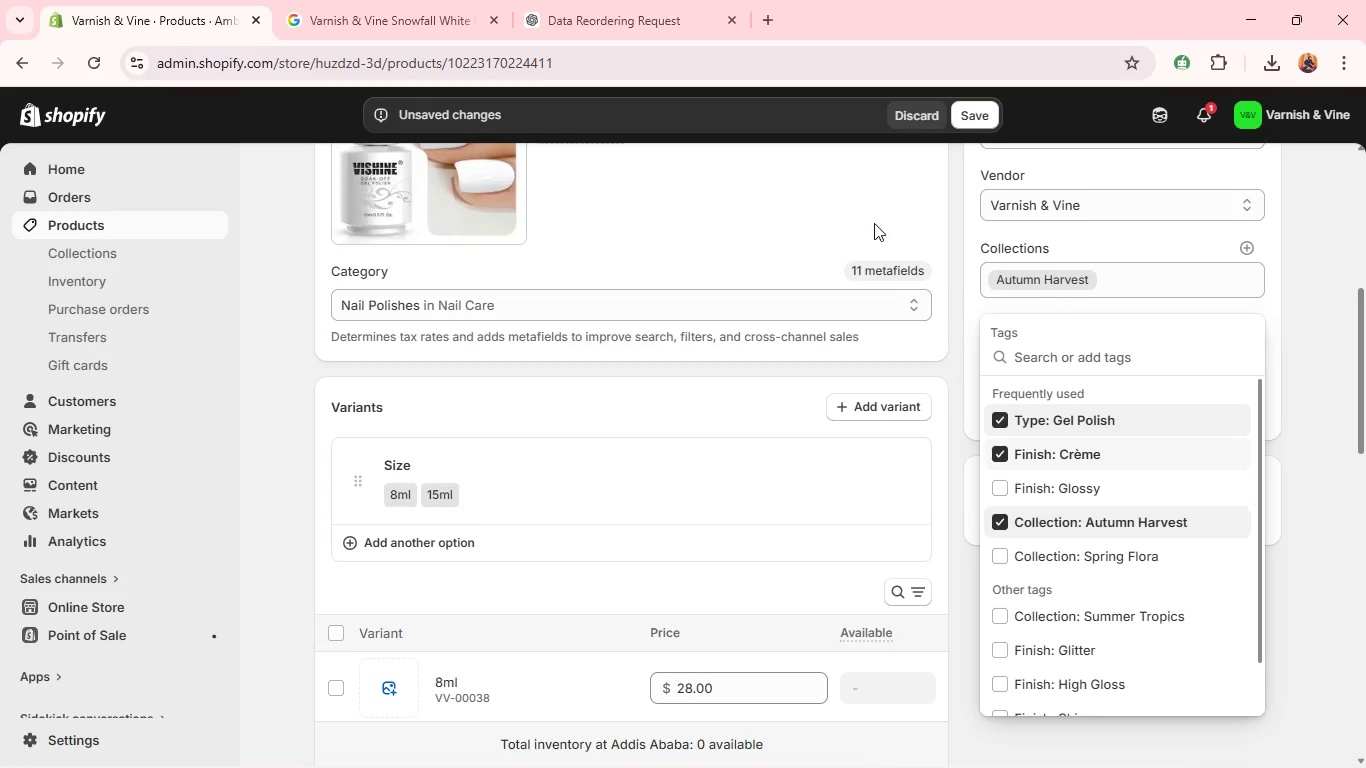 
left_click([874, 223])
 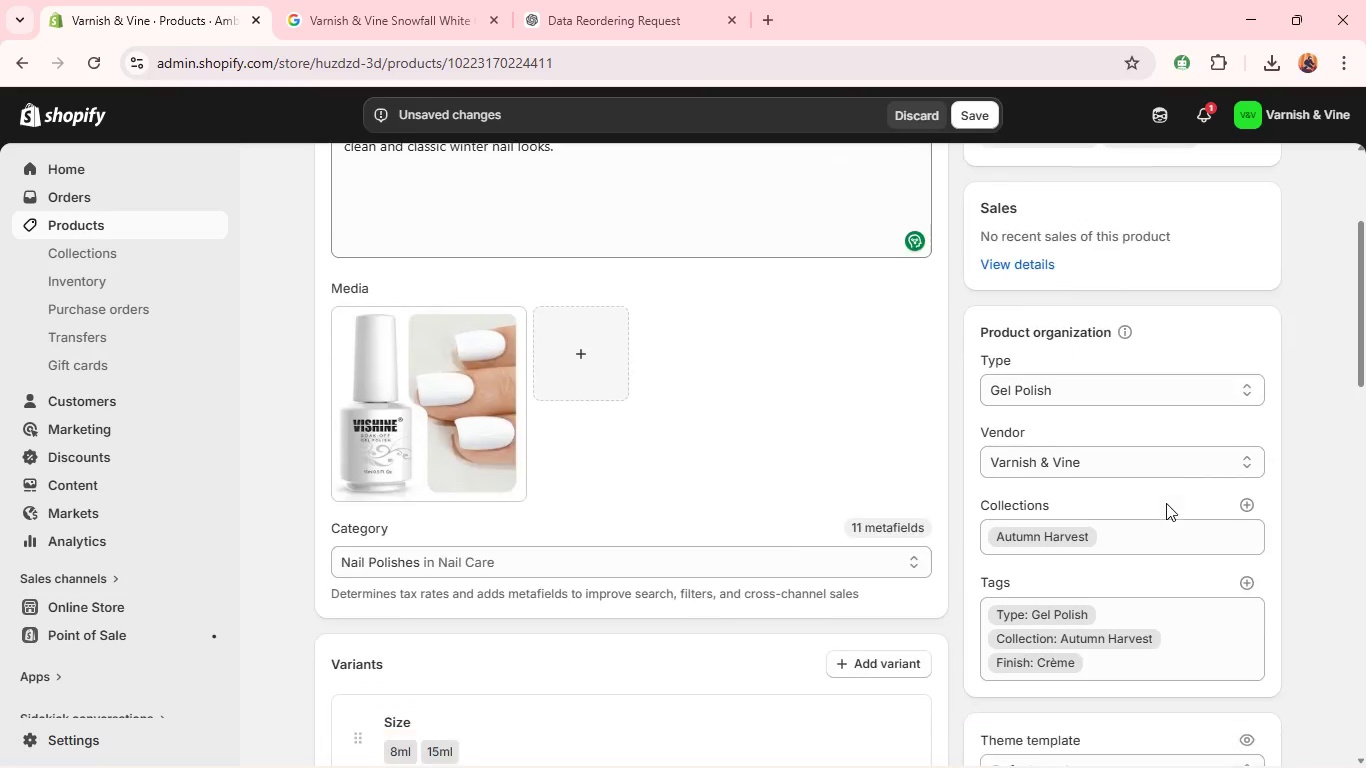 
wait(6.81)
 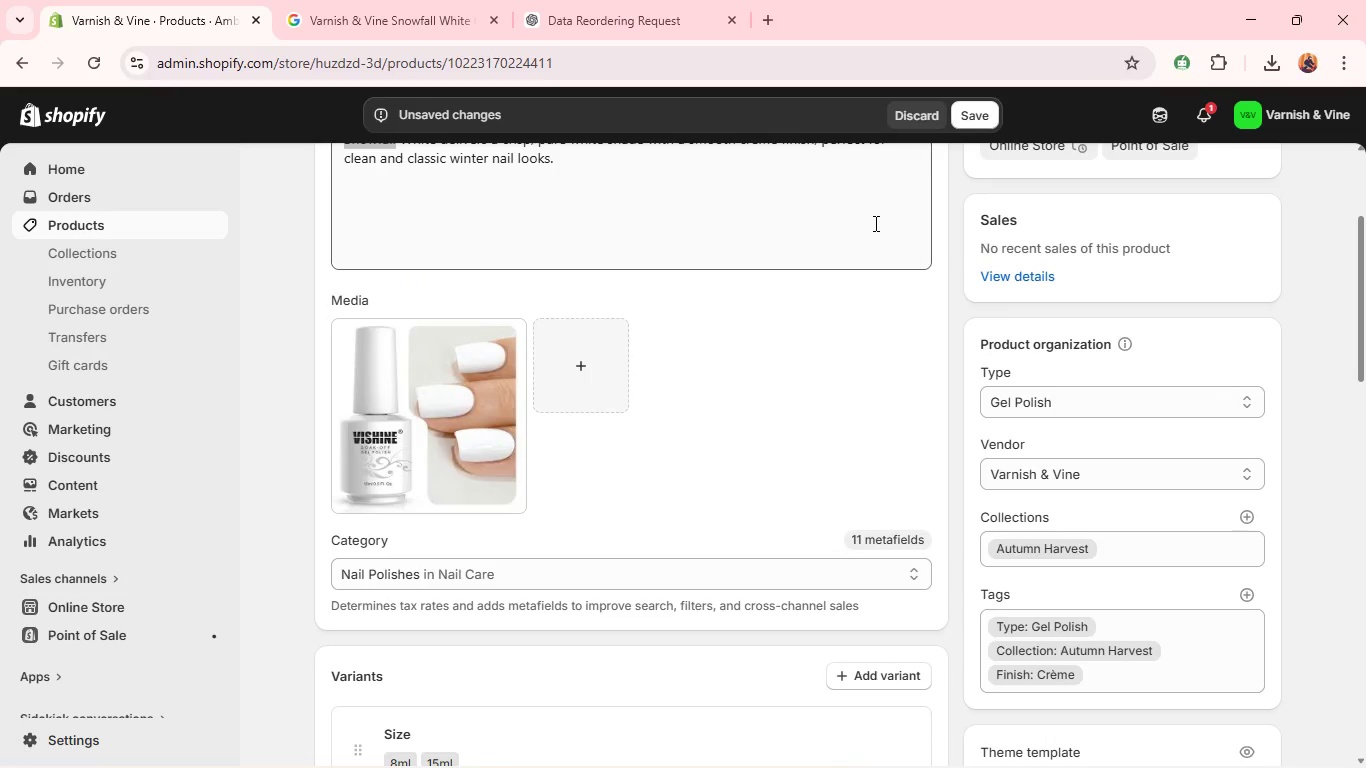 
left_click([1085, 488])
 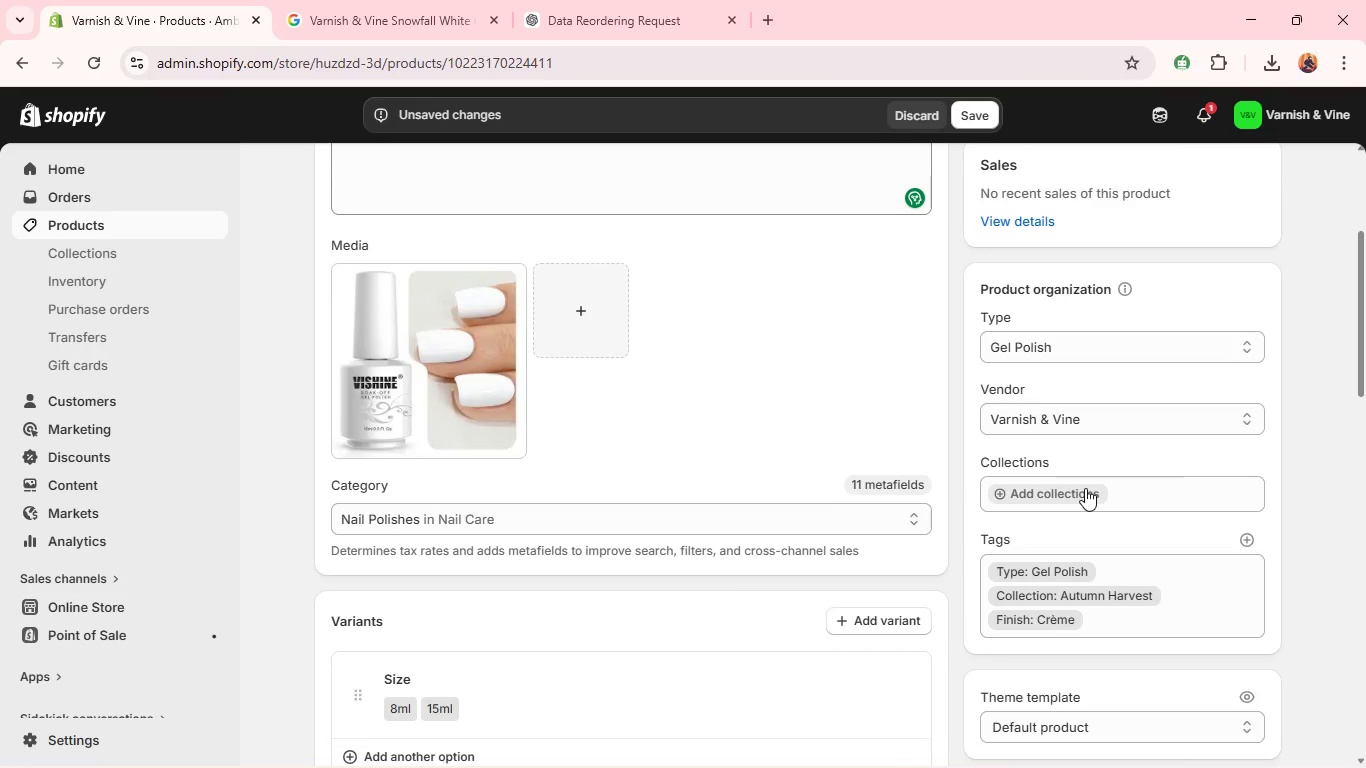 
left_click([1085, 488])
 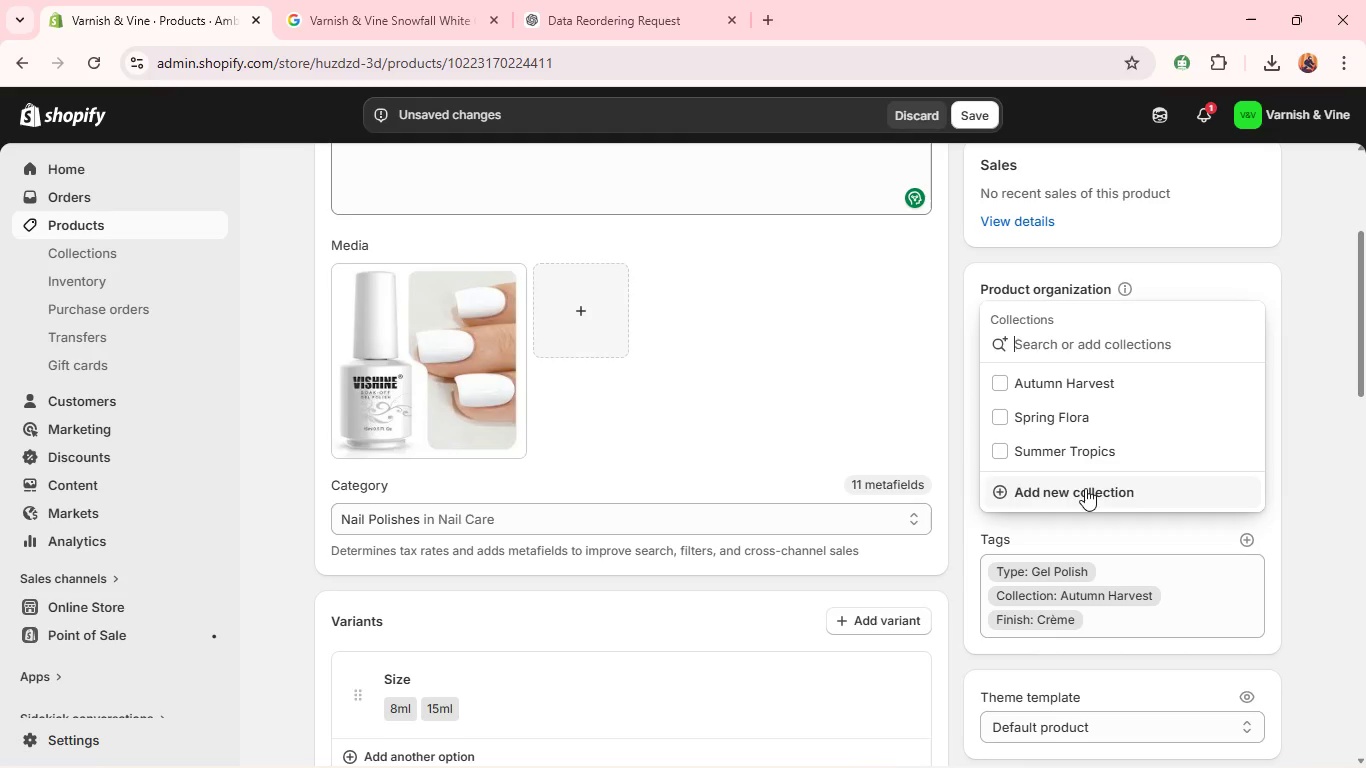 
wait(5.38)
 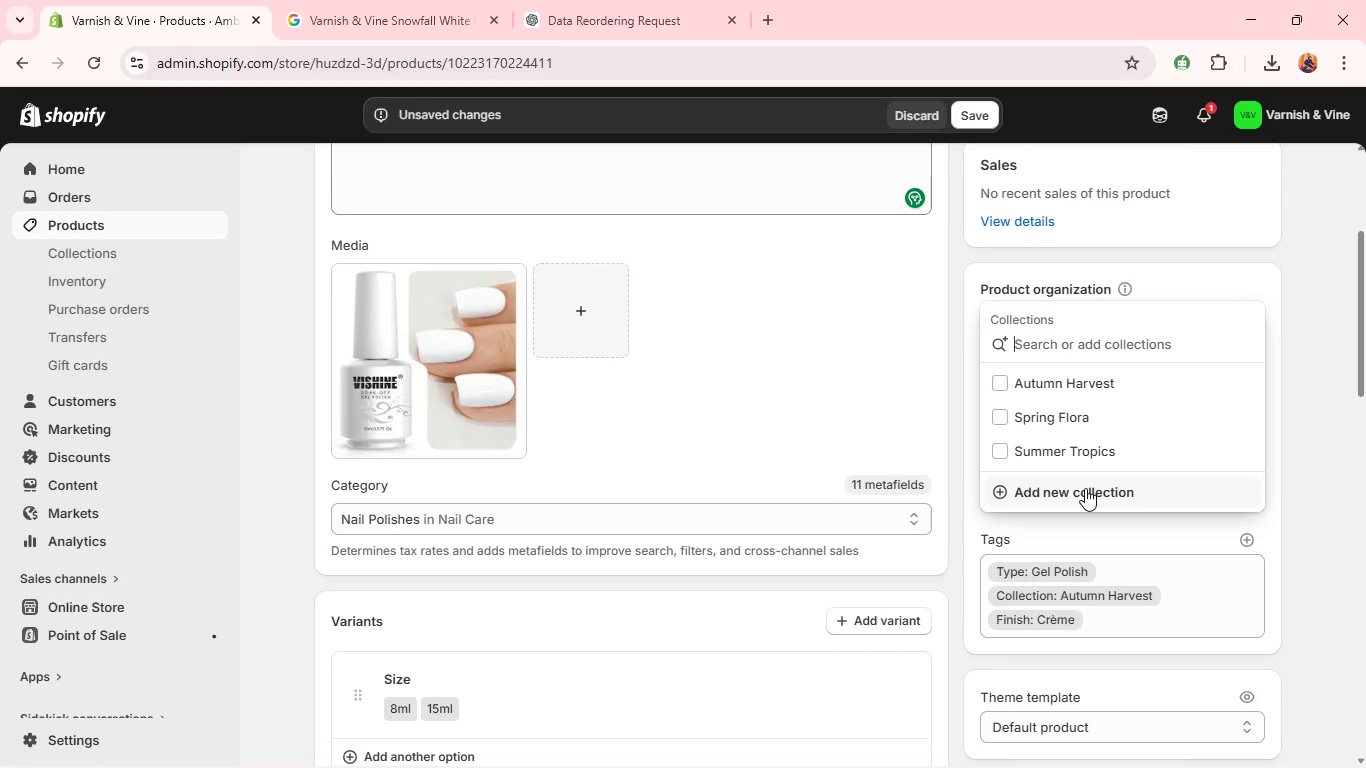 
type(Winter ELegance)
key(Backspace)
type(ELegance)
 